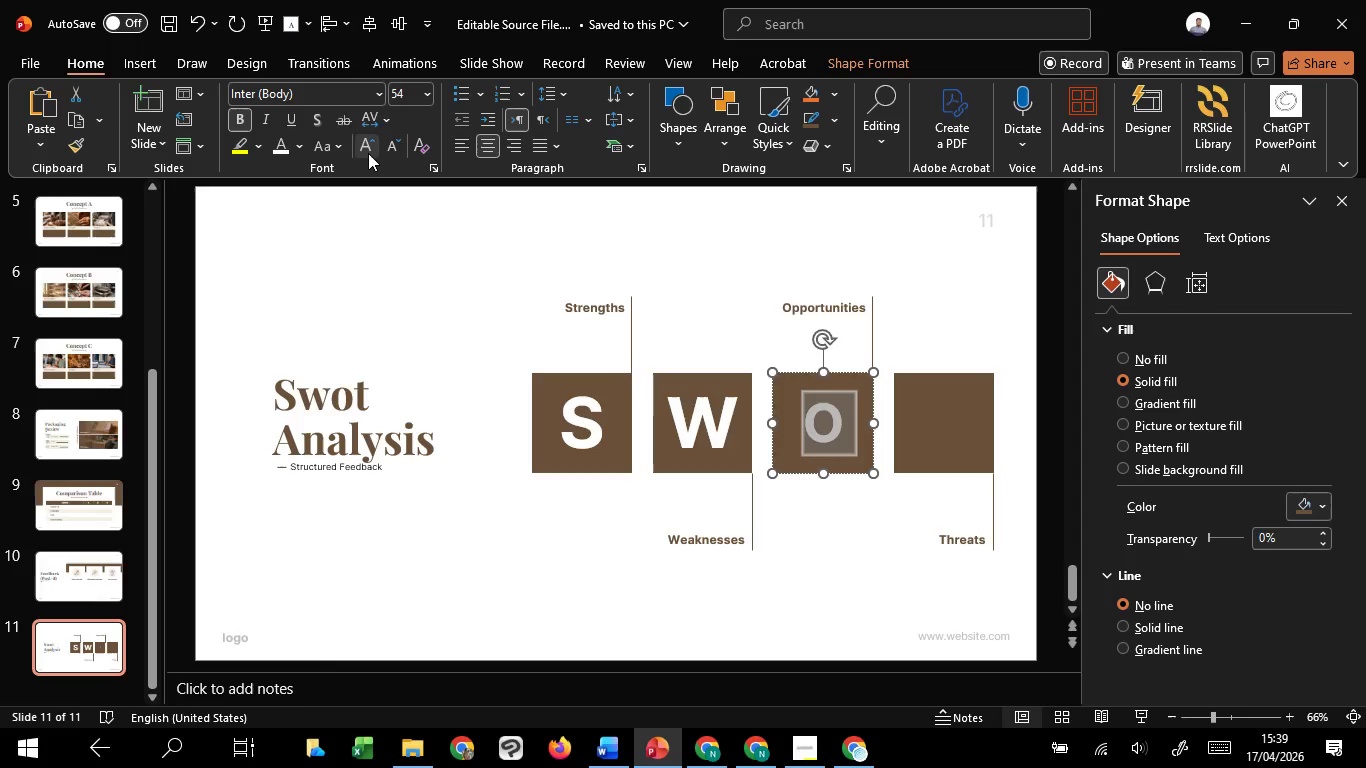 
triple_click([368, 153])
 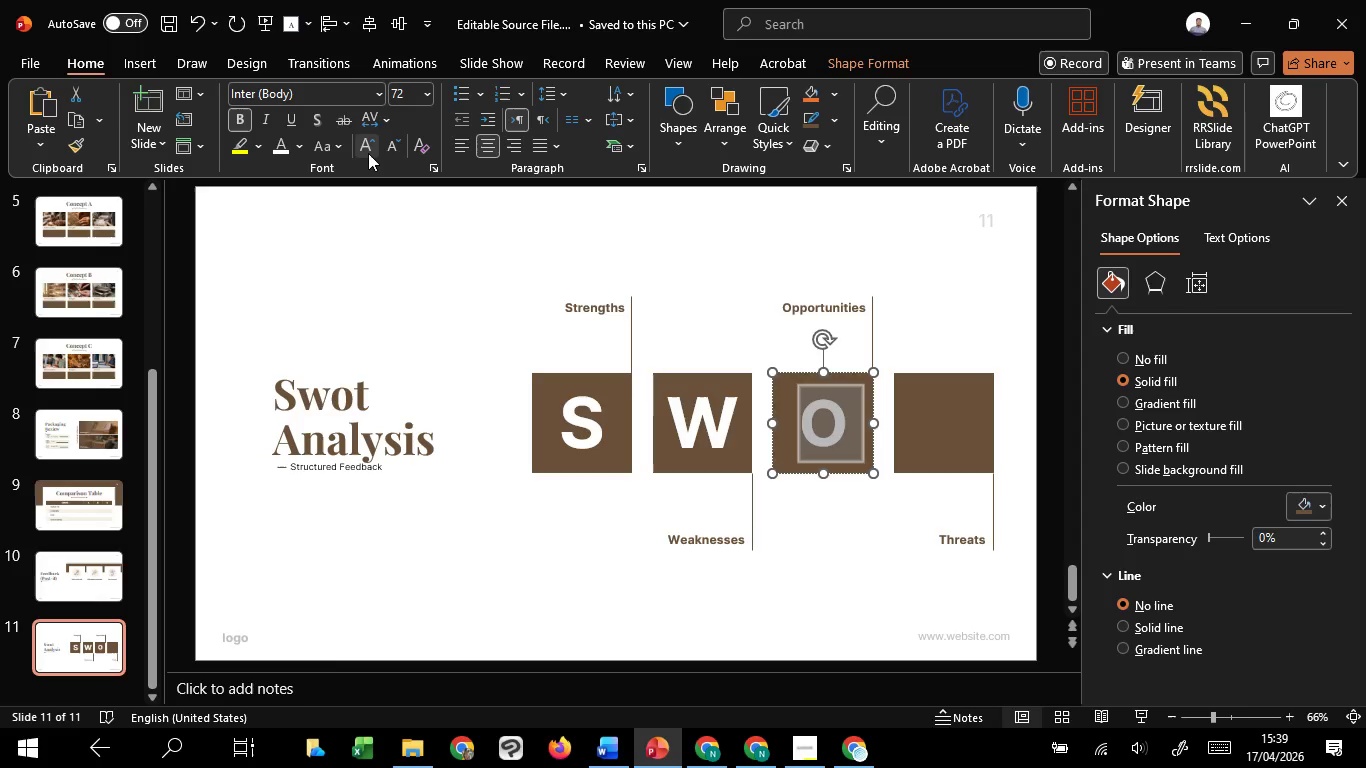 
double_click([368, 153])
 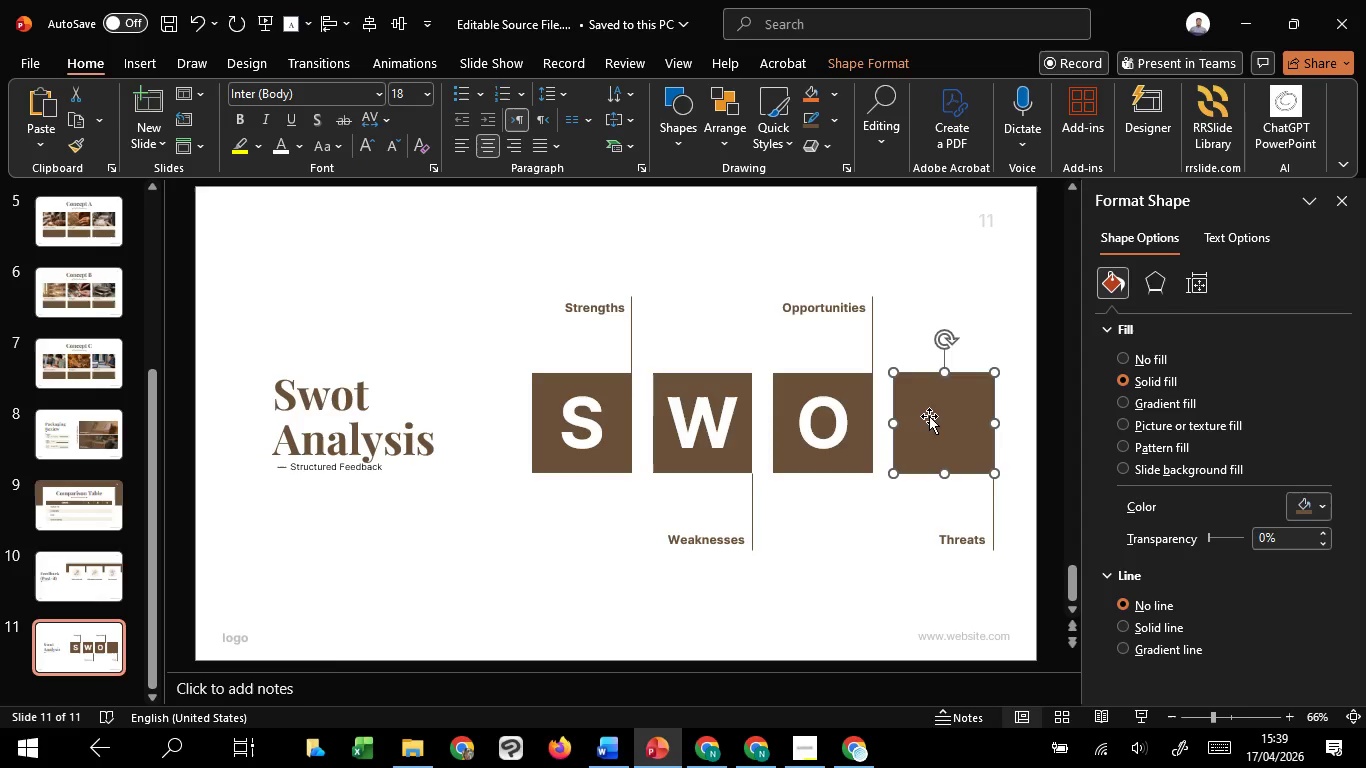 
left_click([929, 416])
 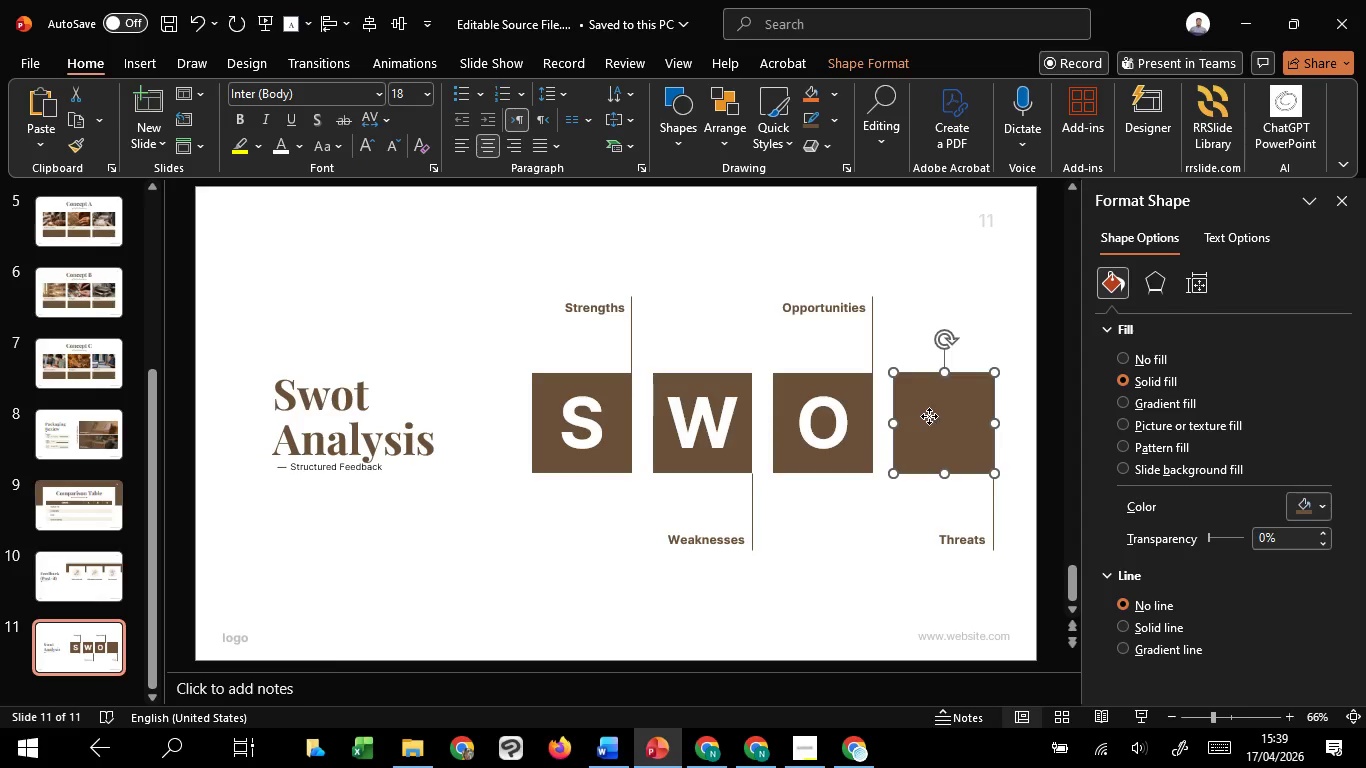 
left_click([929, 416])
 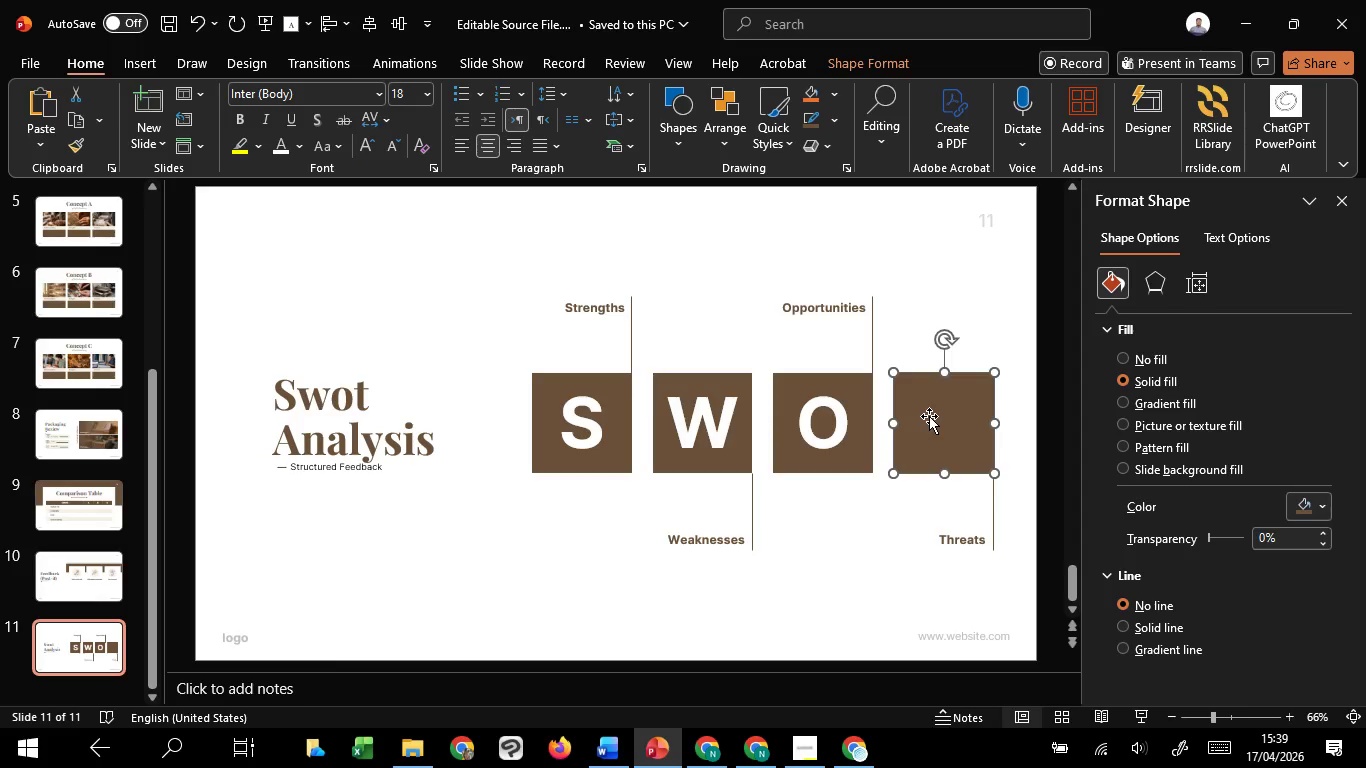 
key(T)
 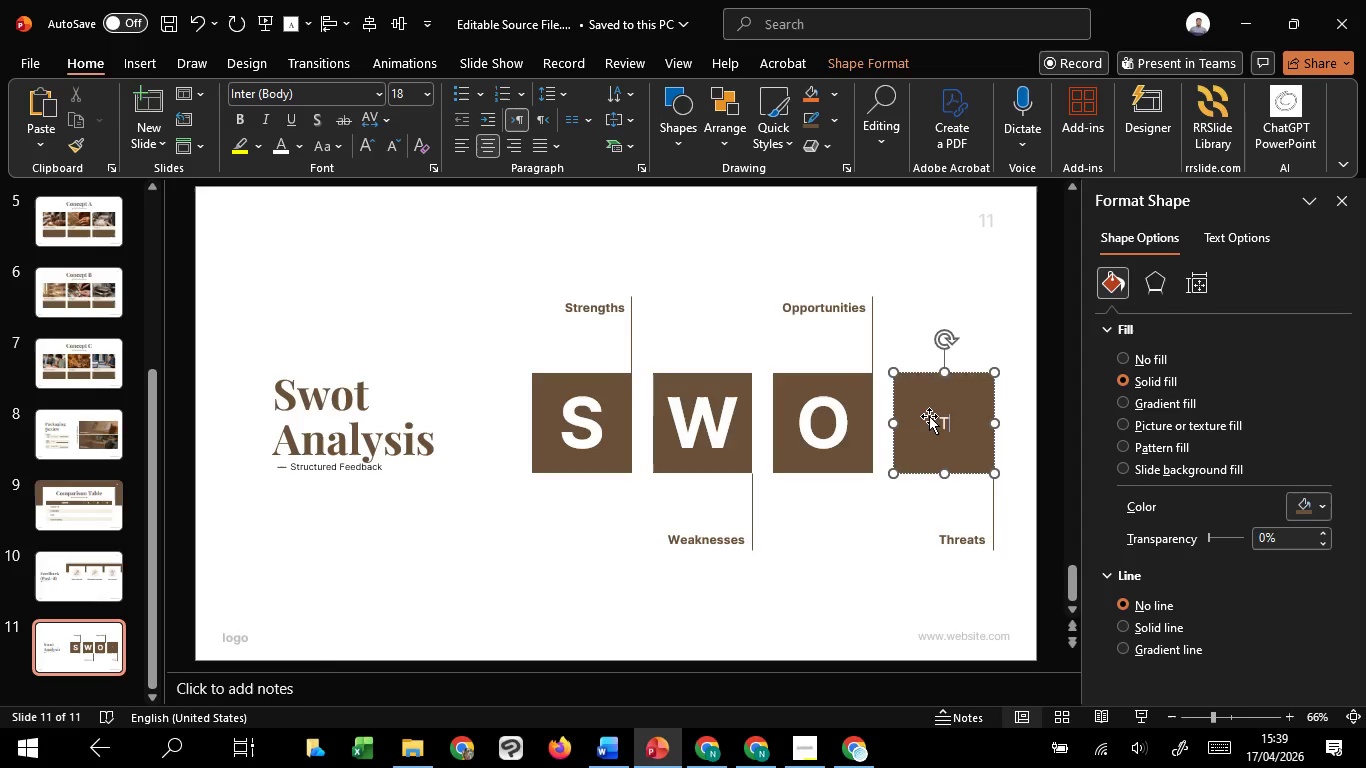 
key(Control+A)
 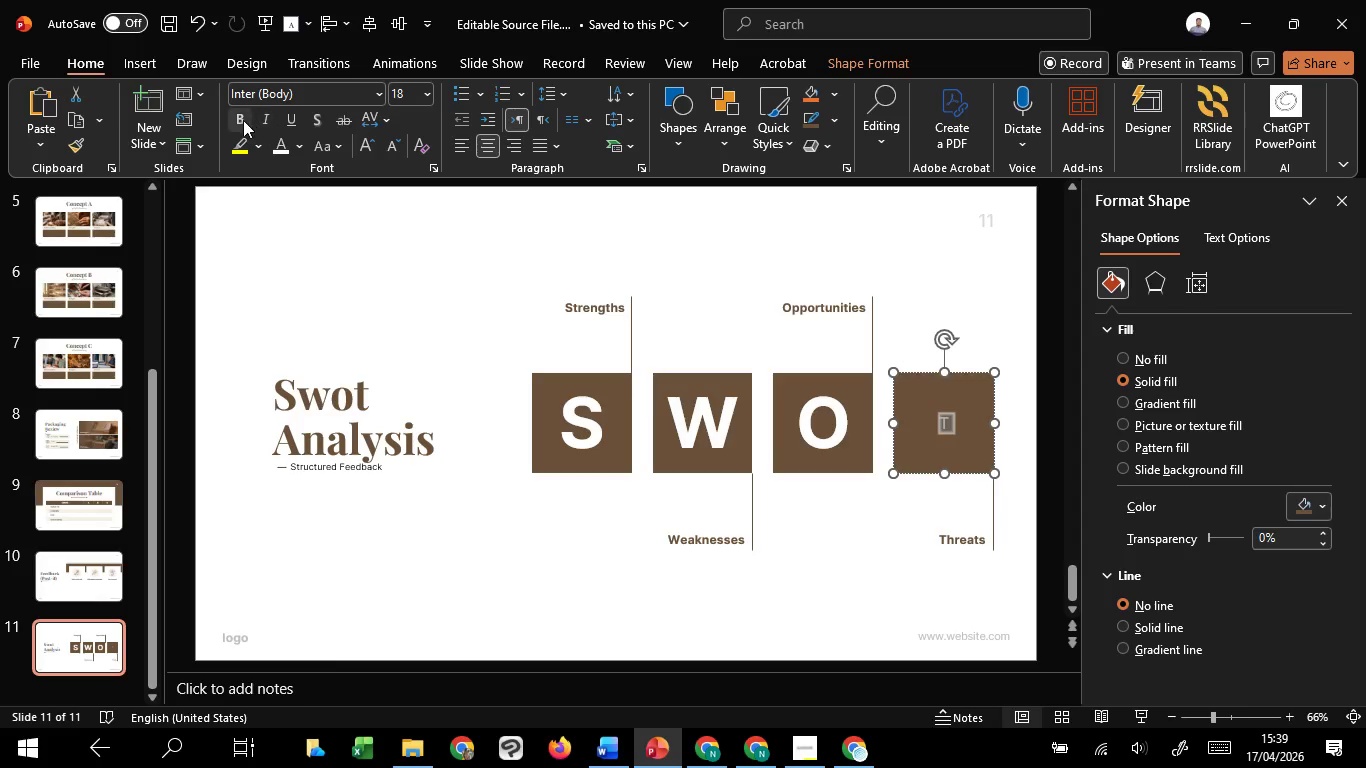 
left_click([237, 120])
 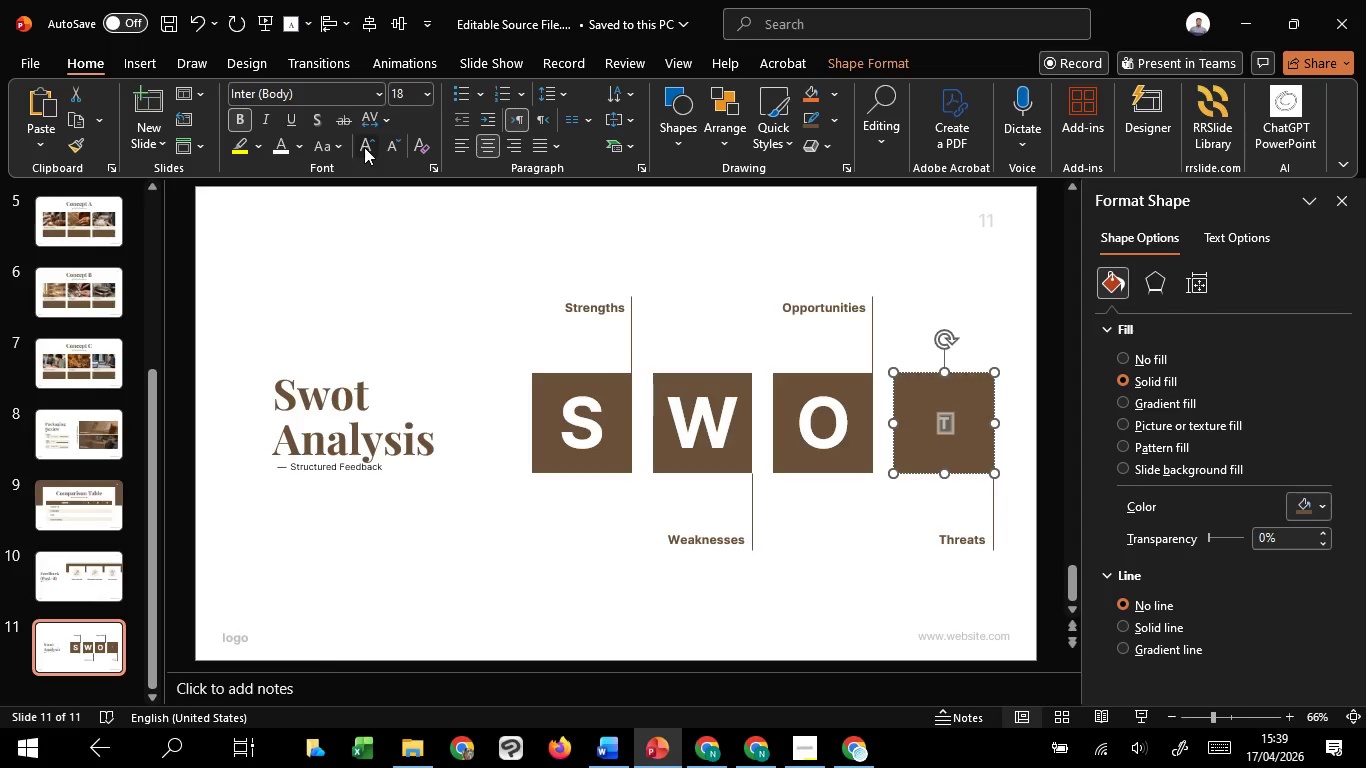 
double_click([364, 147])
 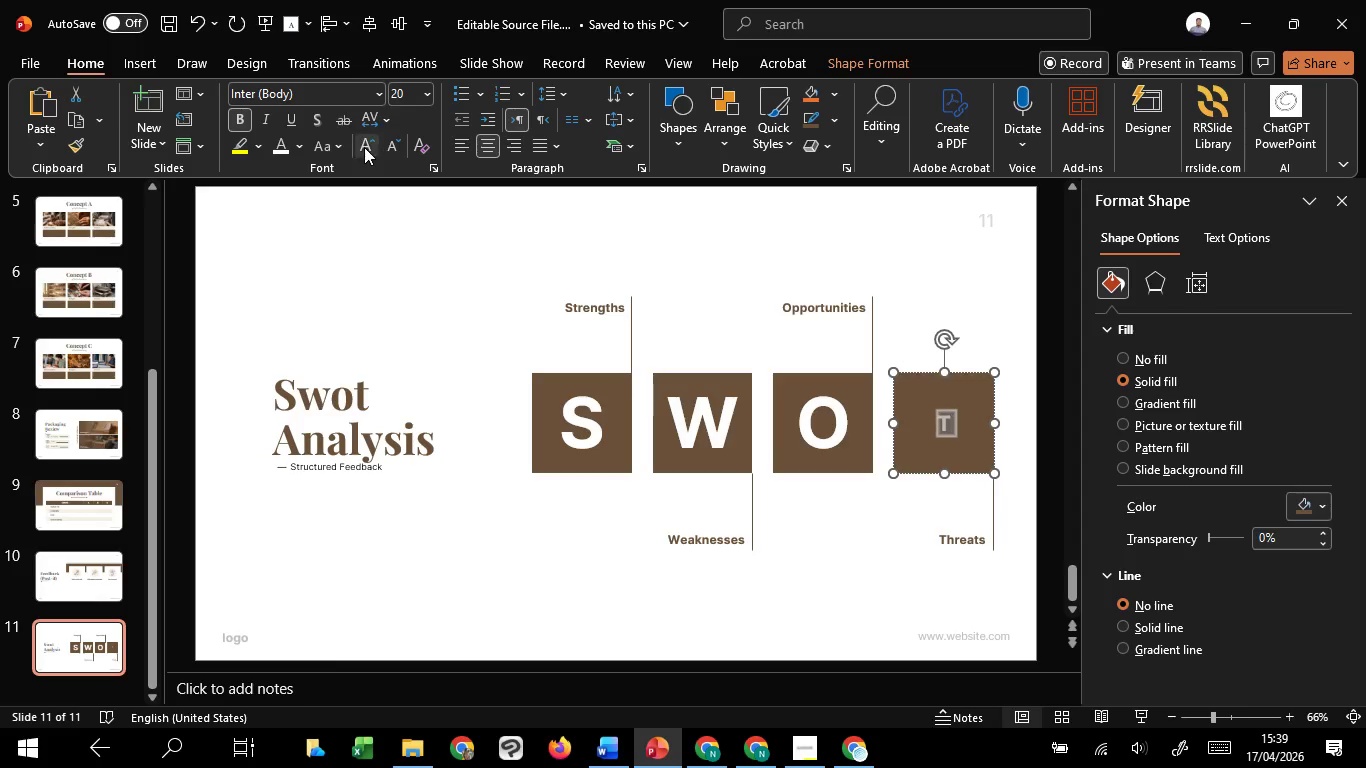 
triple_click([364, 147])
 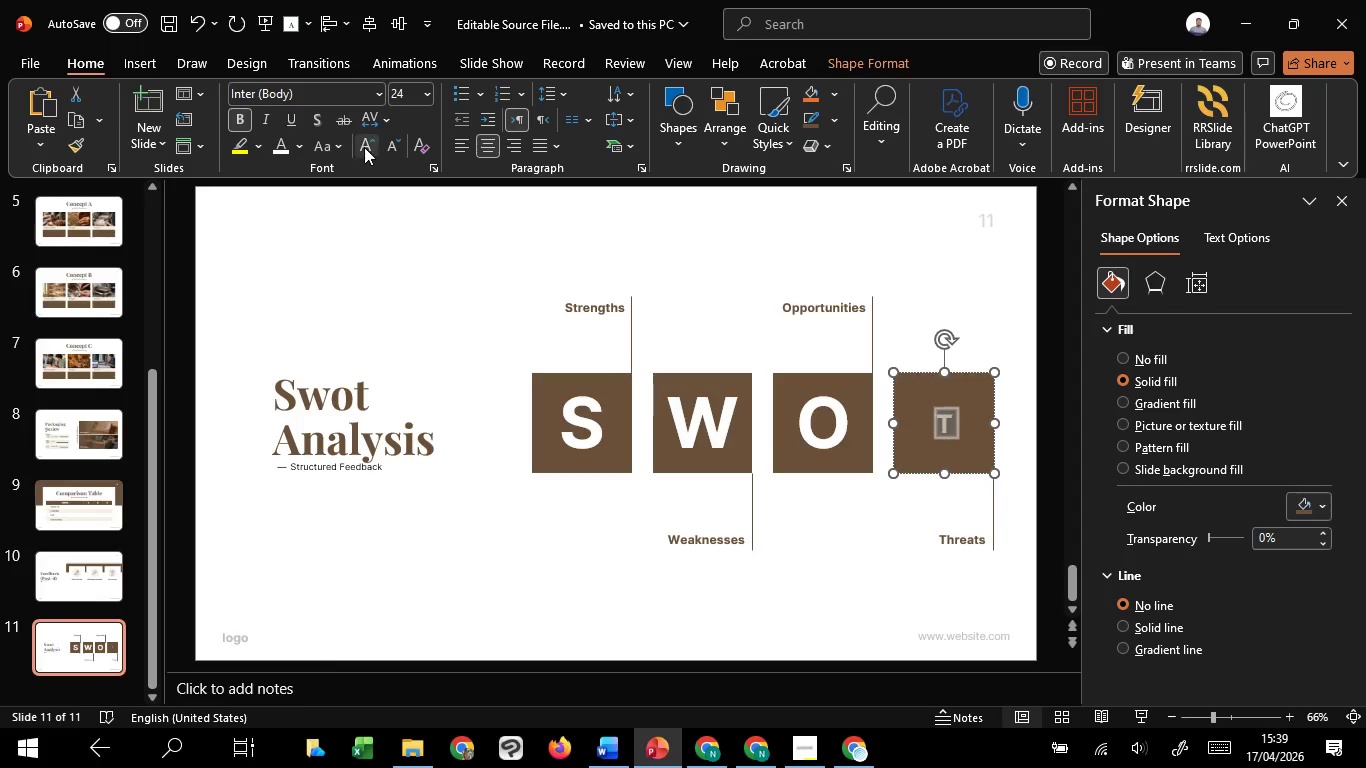 
triple_click([364, 147])
 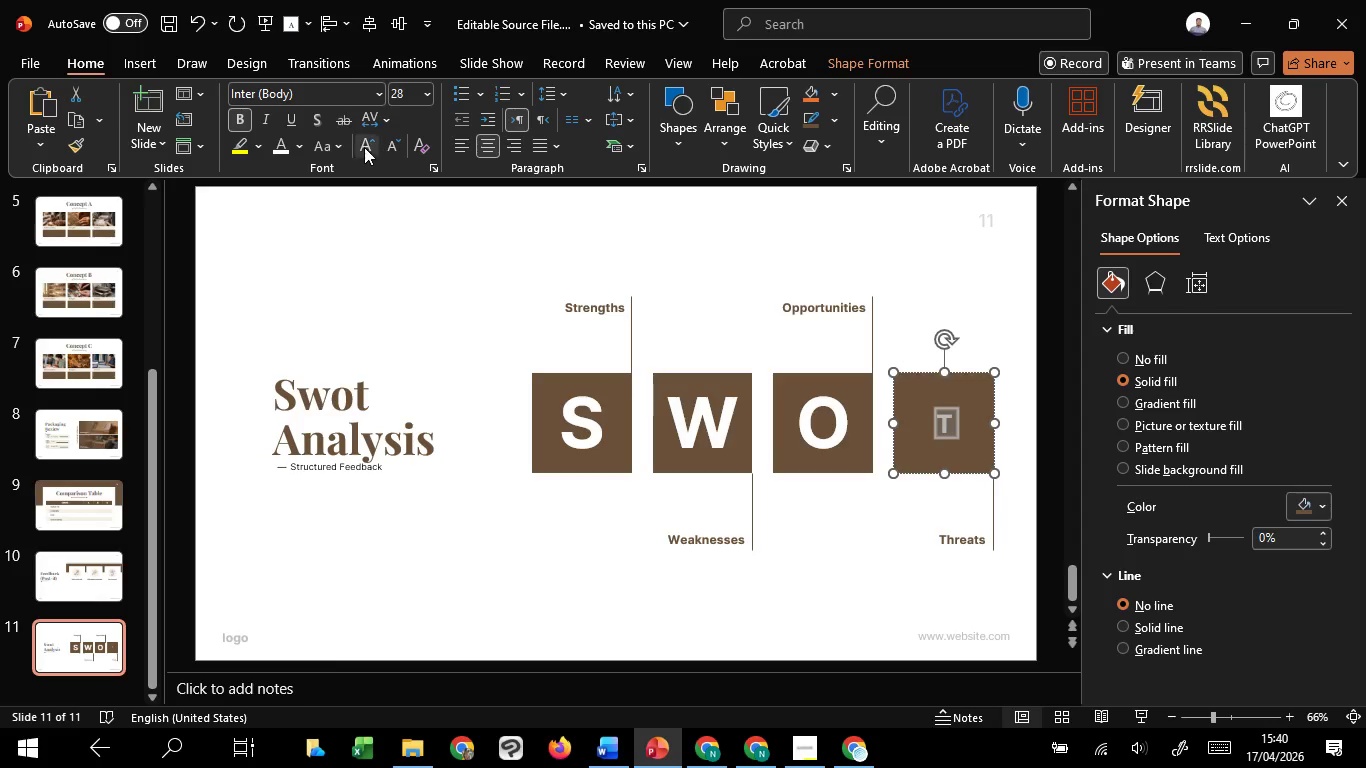 
triple_click([364, 147])
 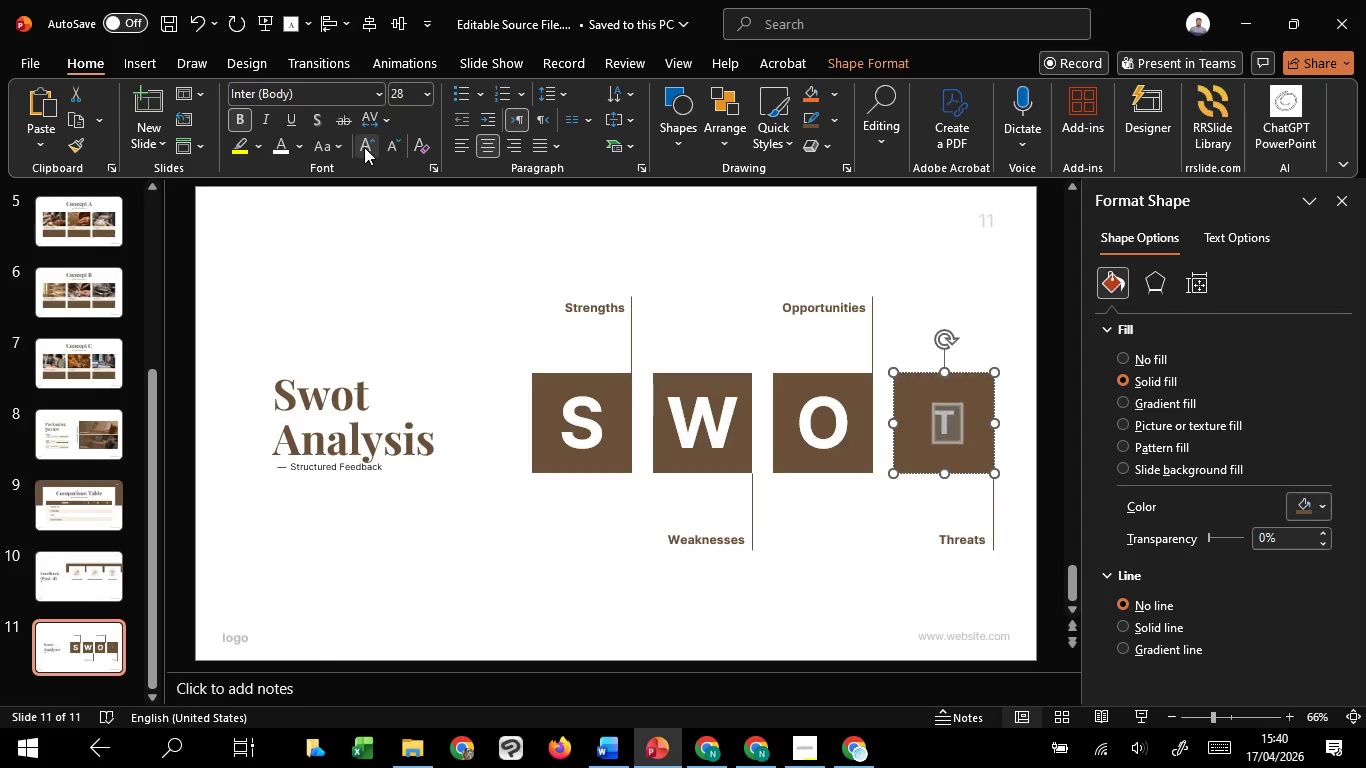 
triple_click([364, 147])
 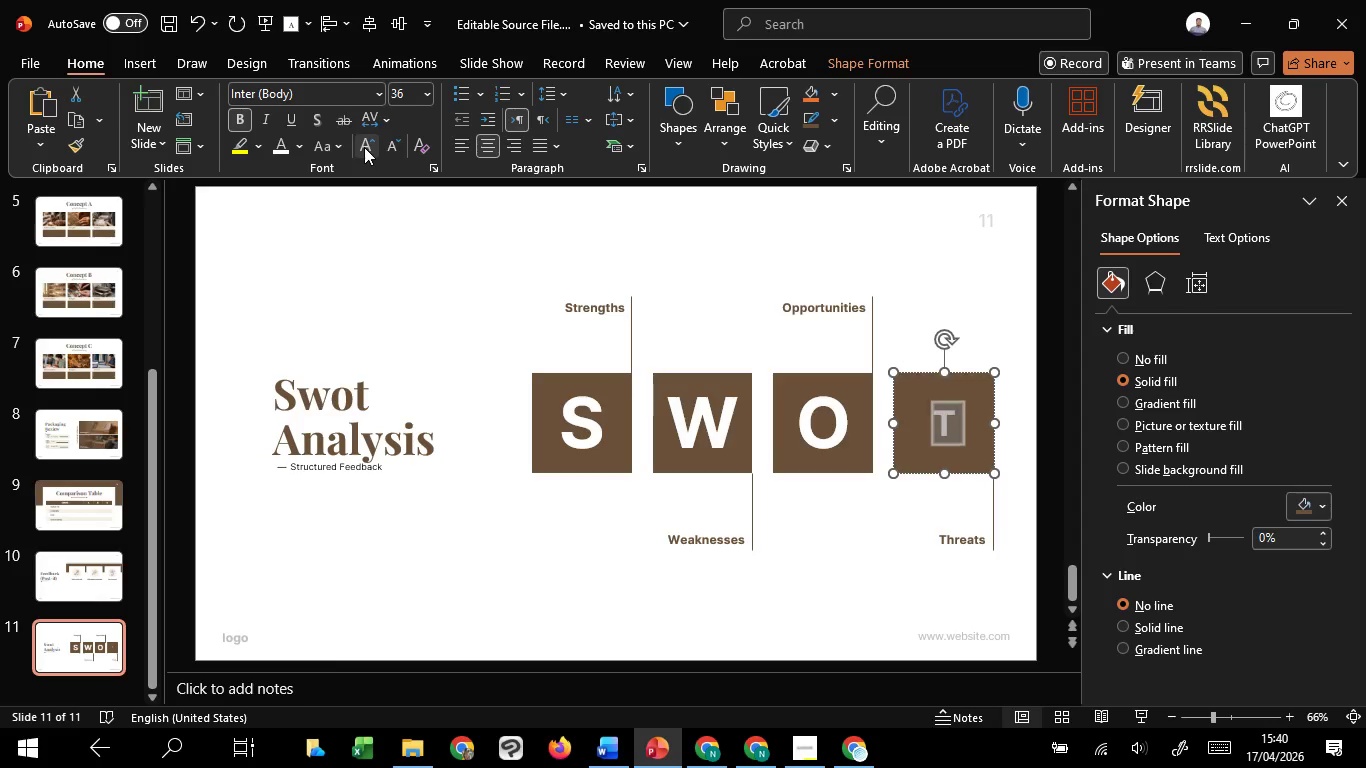 
triple_click([364, 147])
 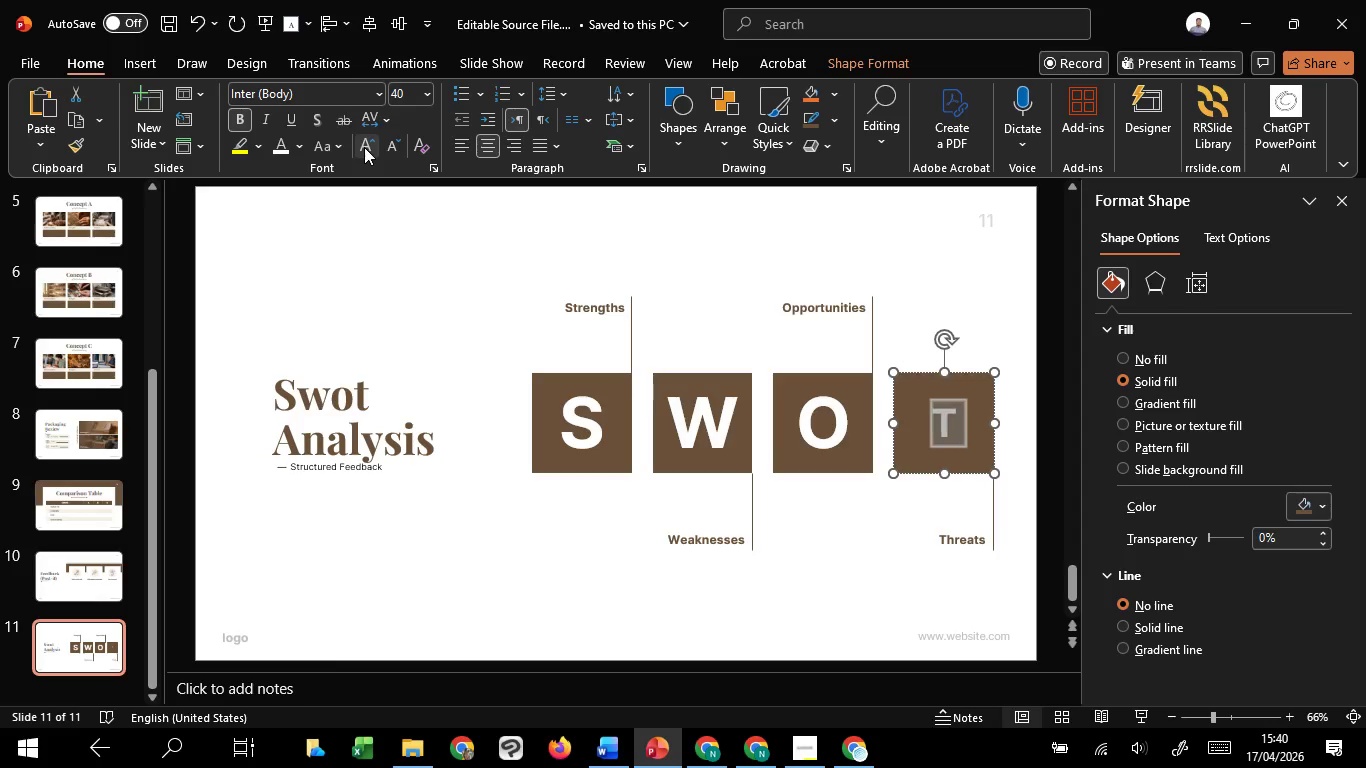 
triple_click([364, 147])
 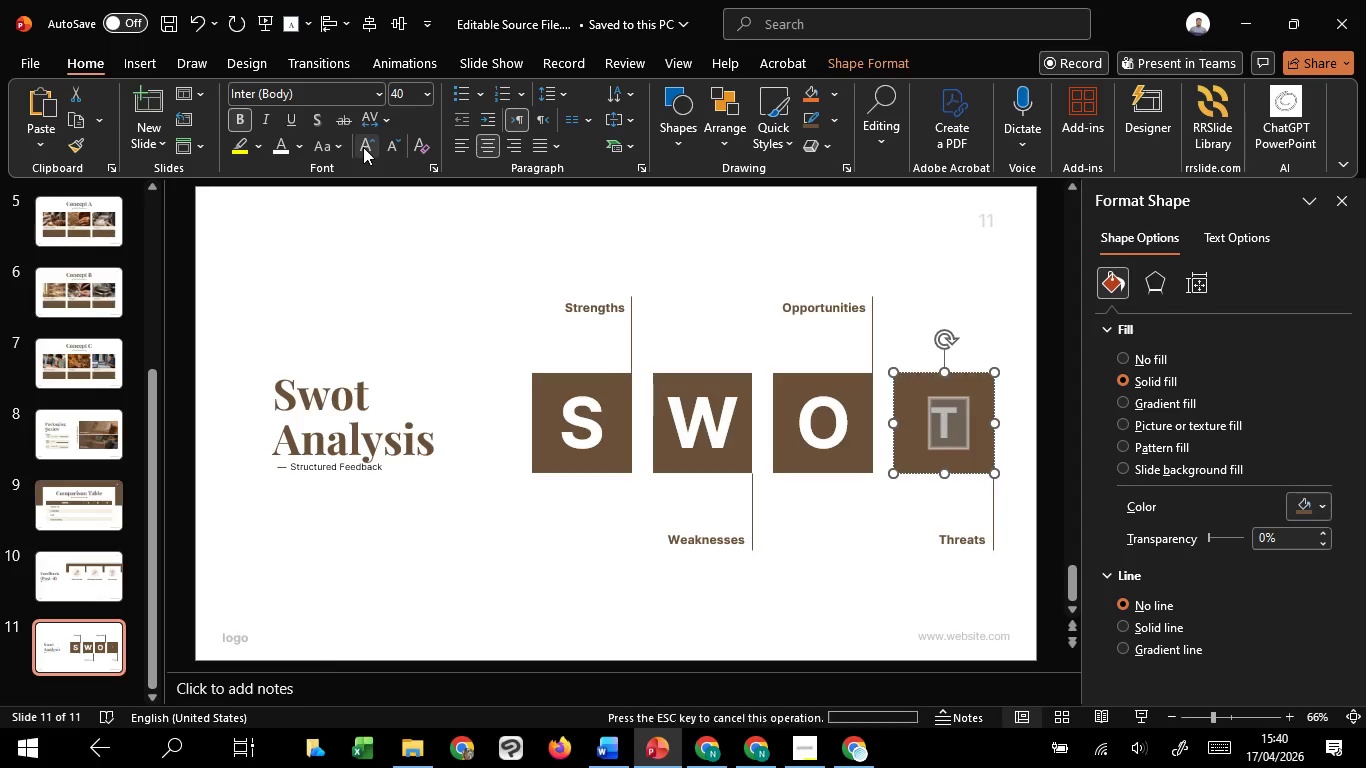 
triple_click([363, 147])
 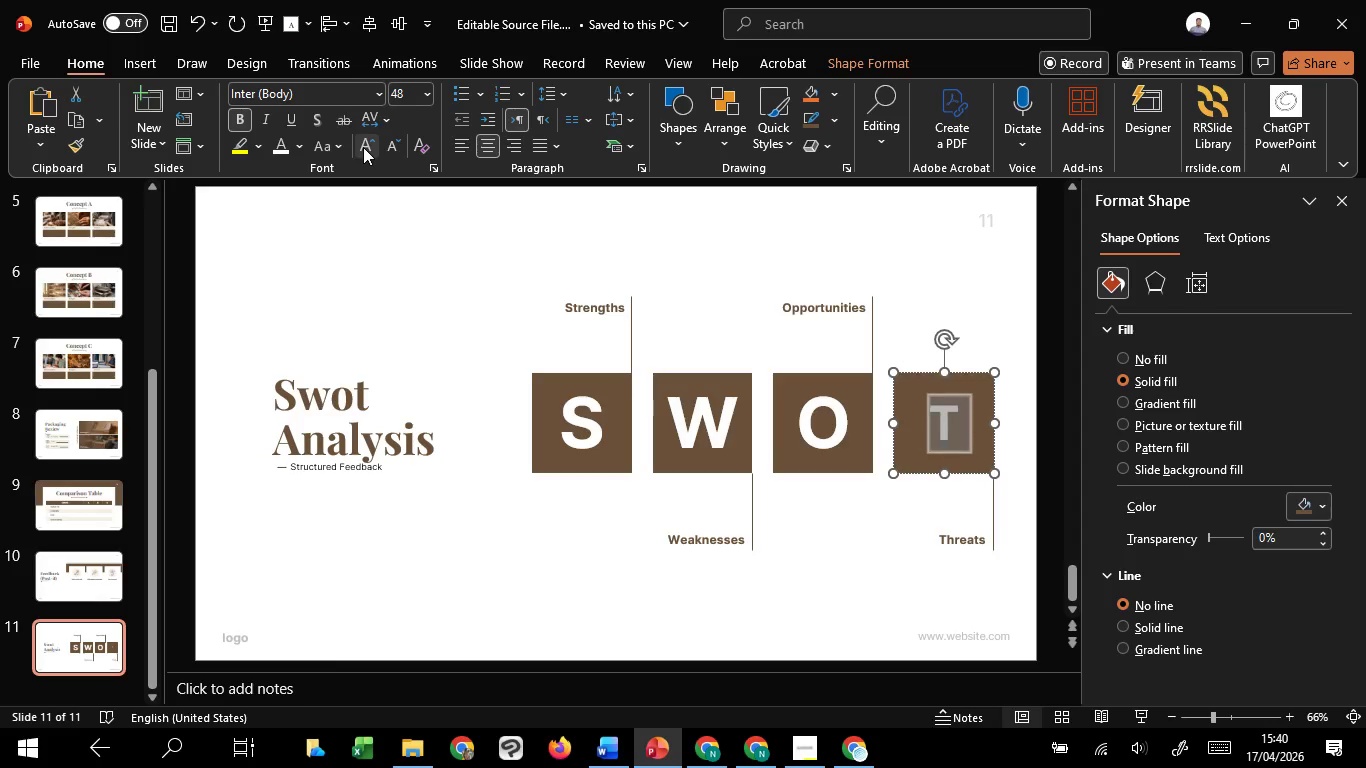 
triple_click([363, 147])
 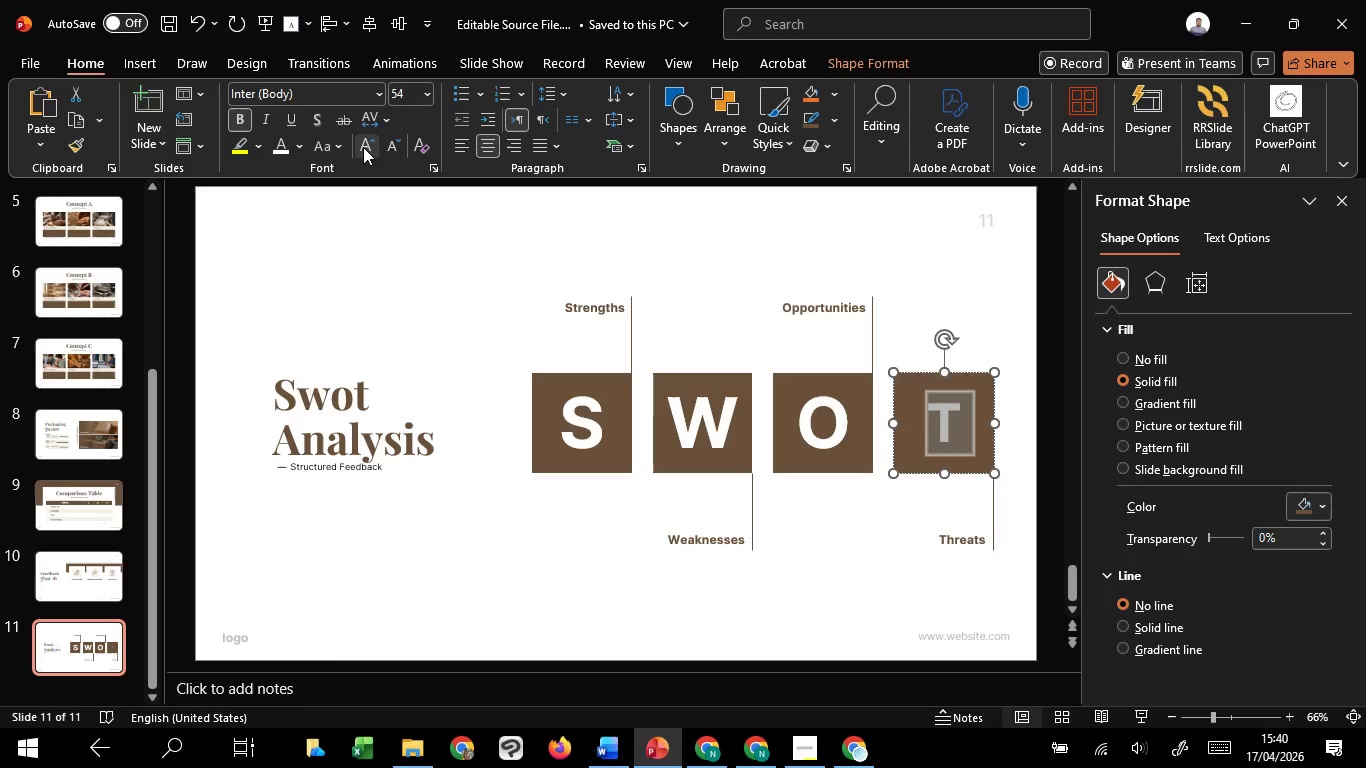 
triple_click([363, 147])
 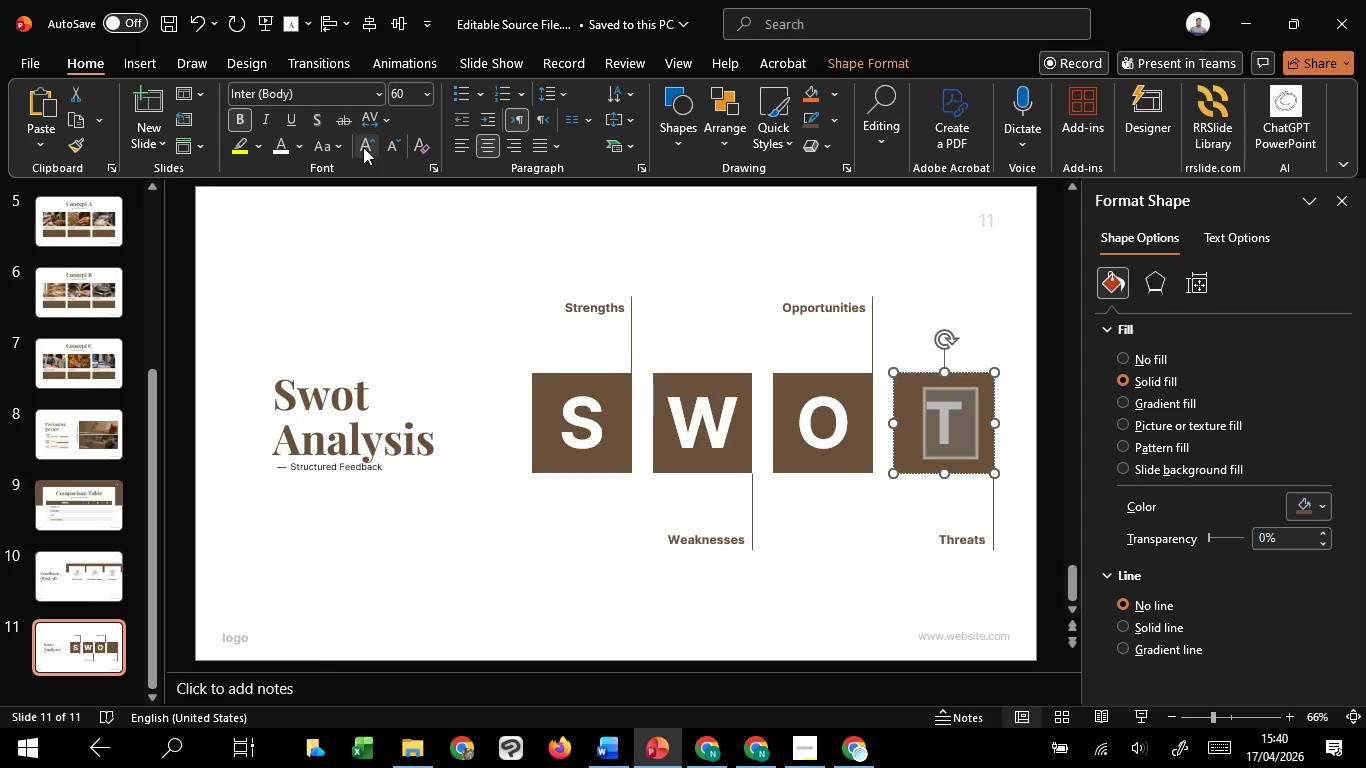 
triple_click([363, 147])
 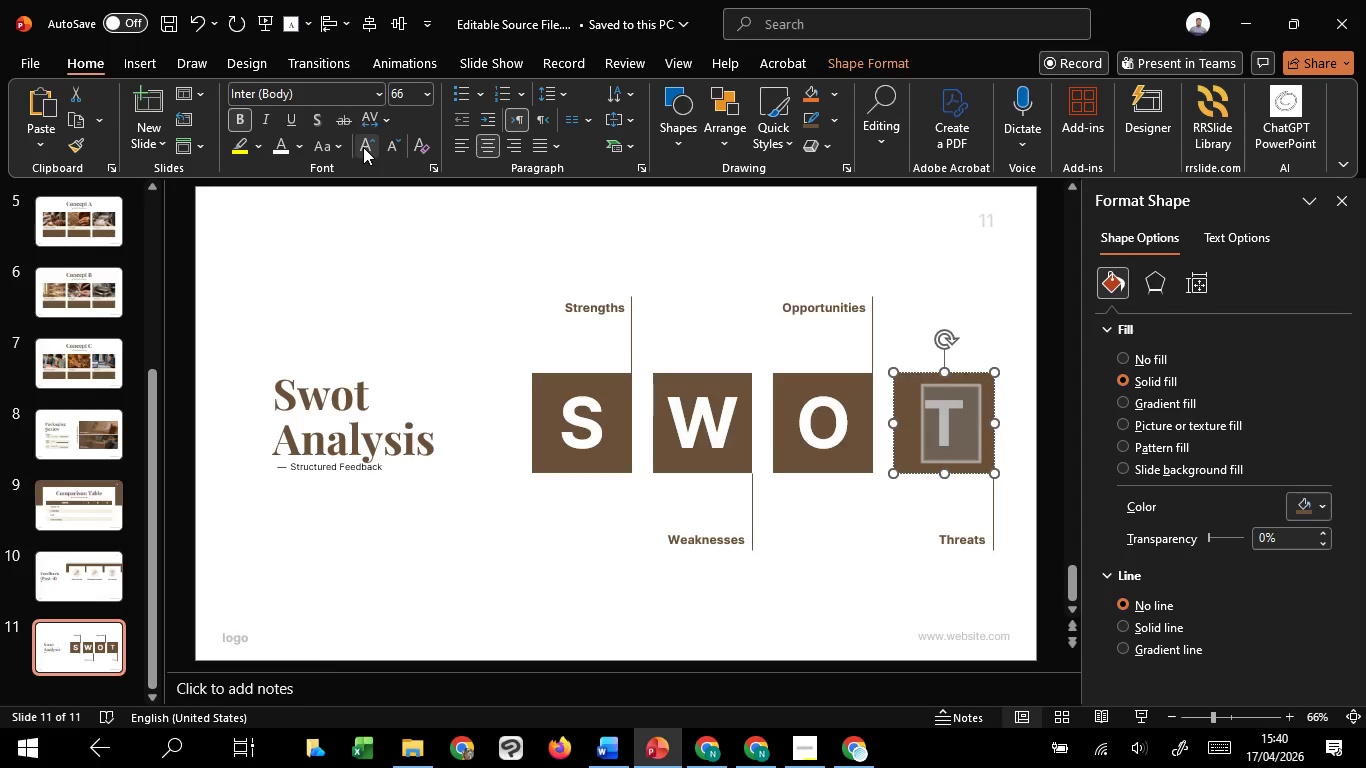 
triple_click([363, 147])
 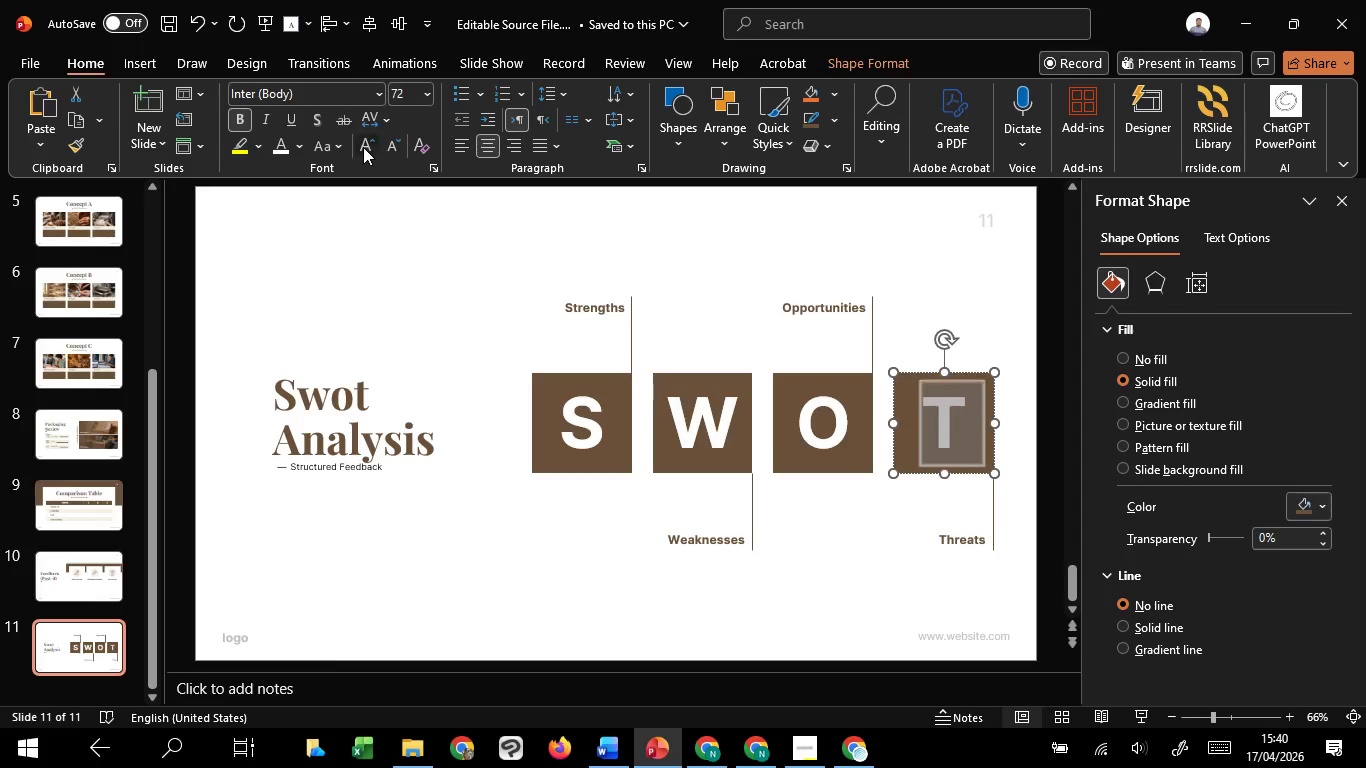 
triple_click([363, 147])
 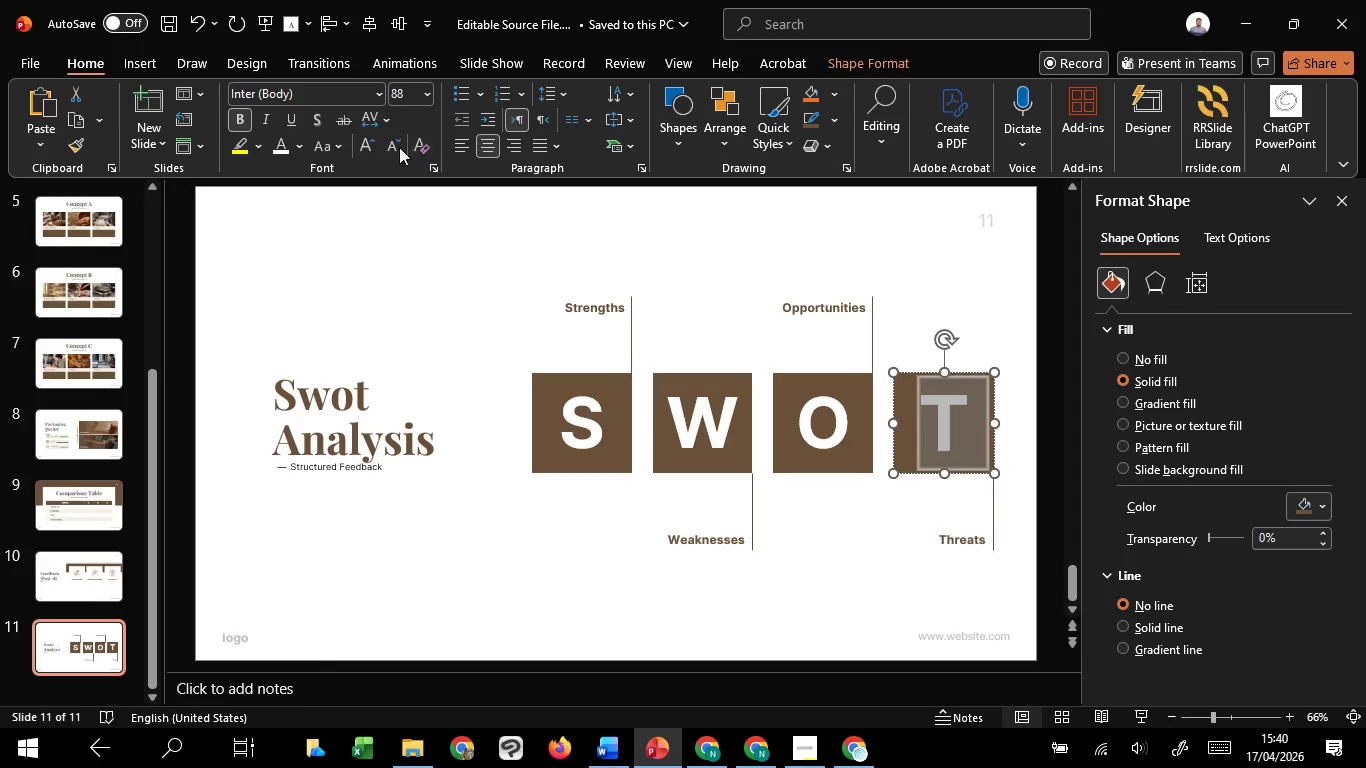 
left_click([392, 143])
 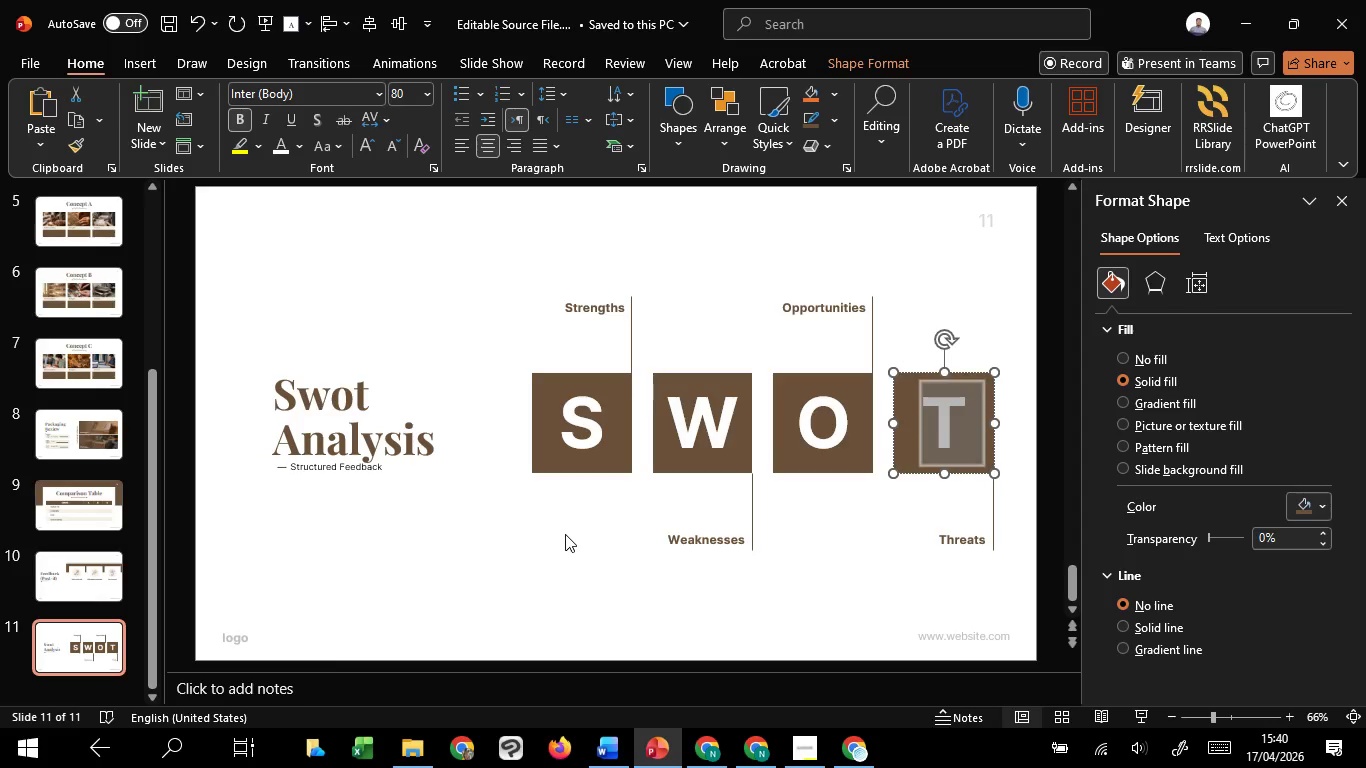 
left_click([552, 534])
 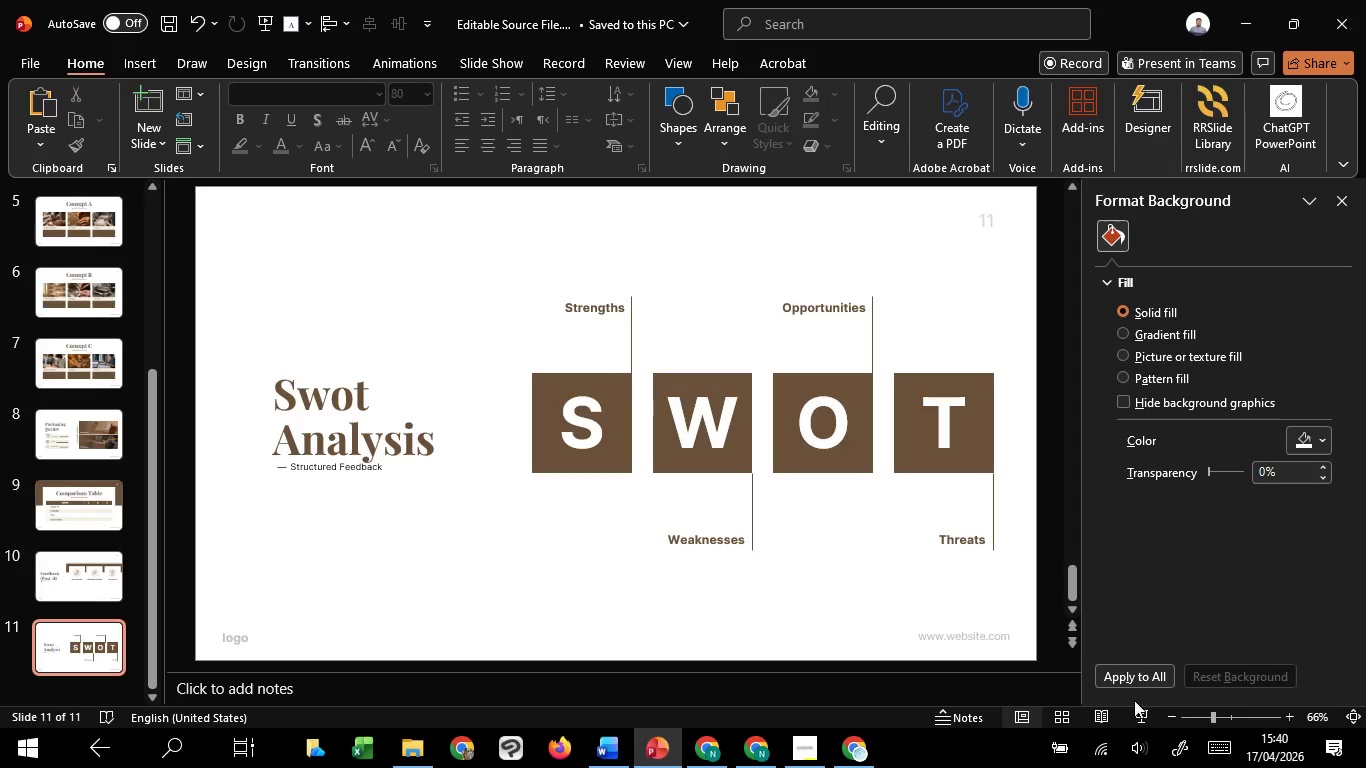 
left_click([1136, 710])
 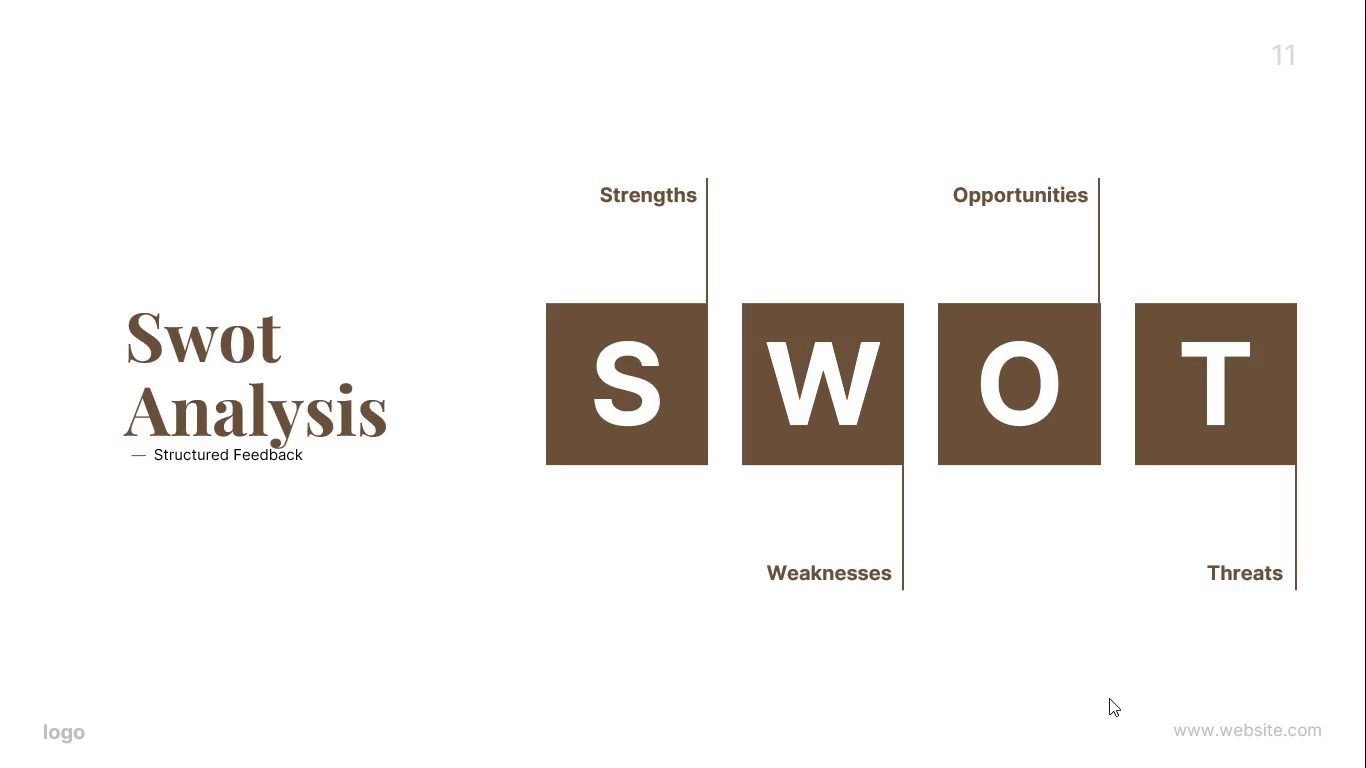 
wait(12.81)
 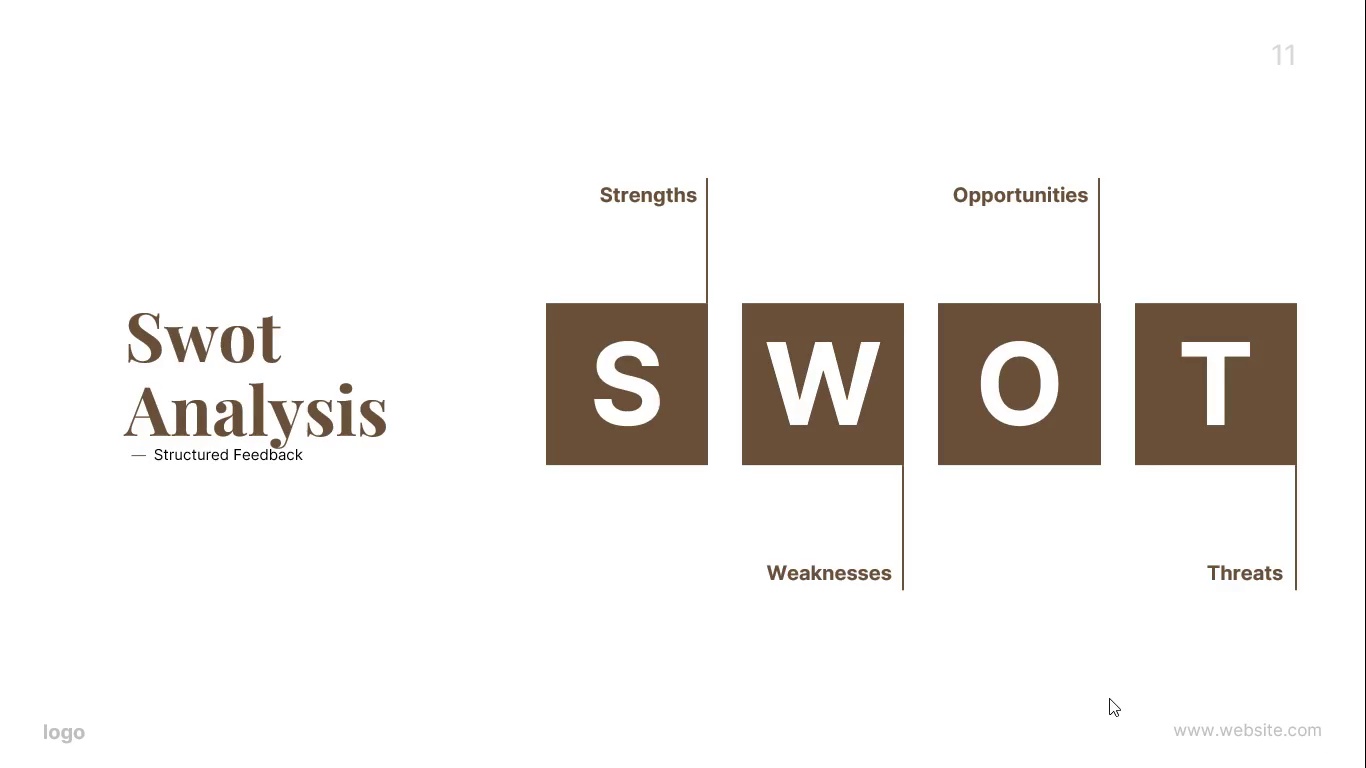 
key(Escape)
 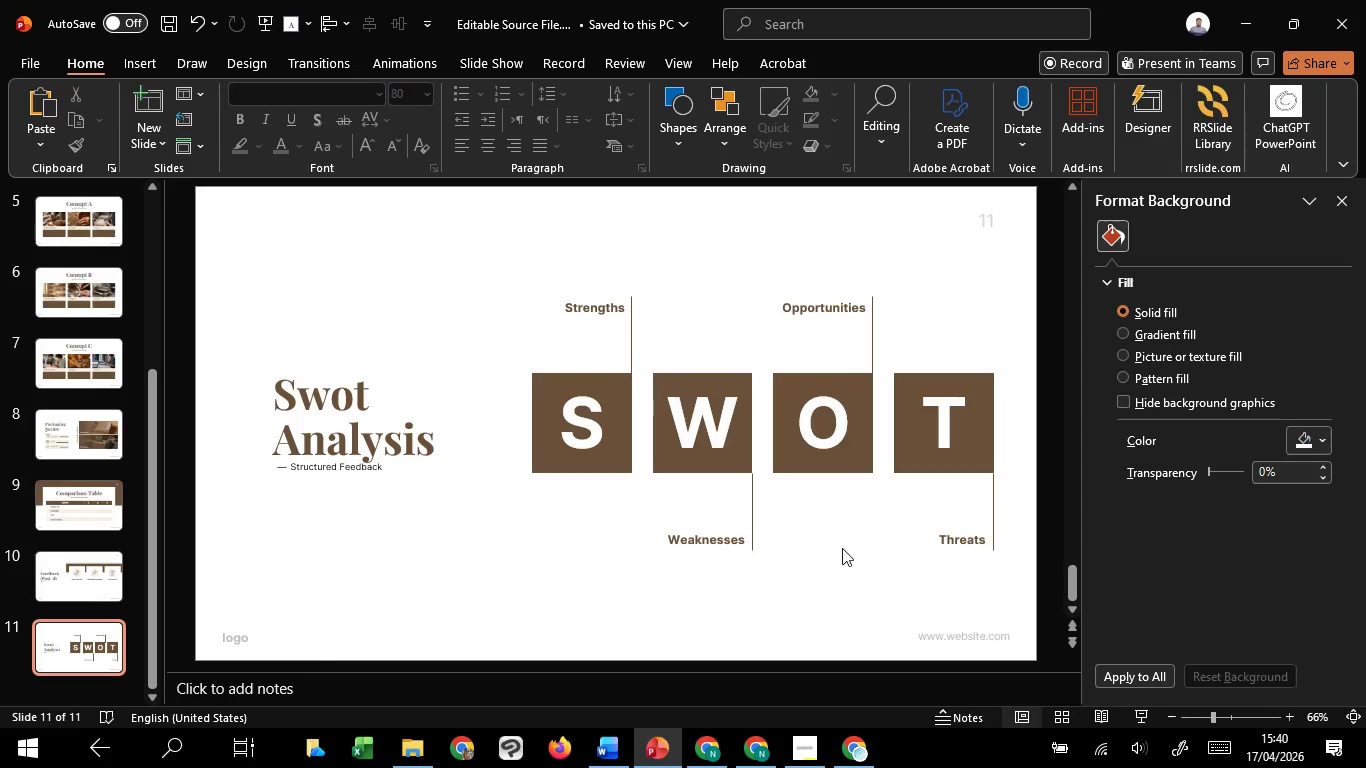 
hold_key(key=ControlLeft, duration=0.47)
 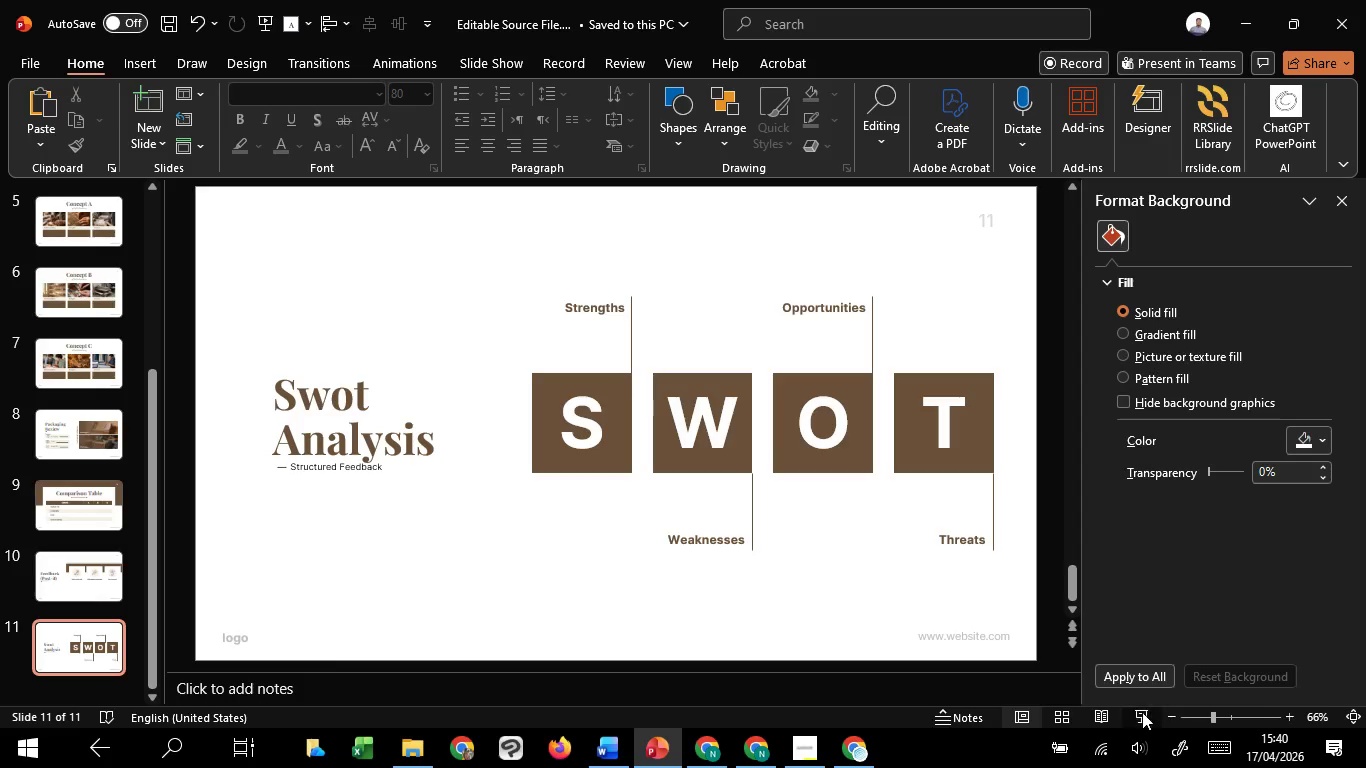 
left_click([1142, 712])
 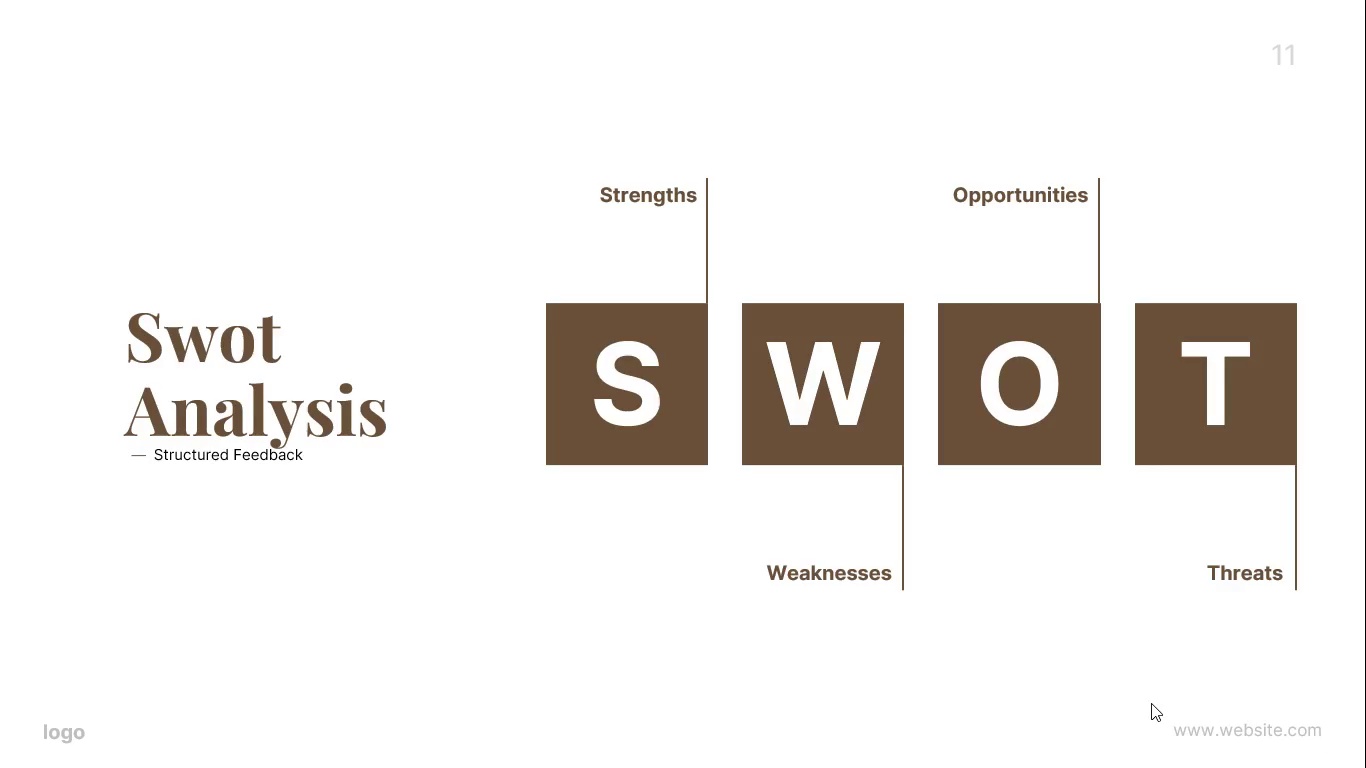 
hold_key(key=ControlLeft, duration=1.52)
 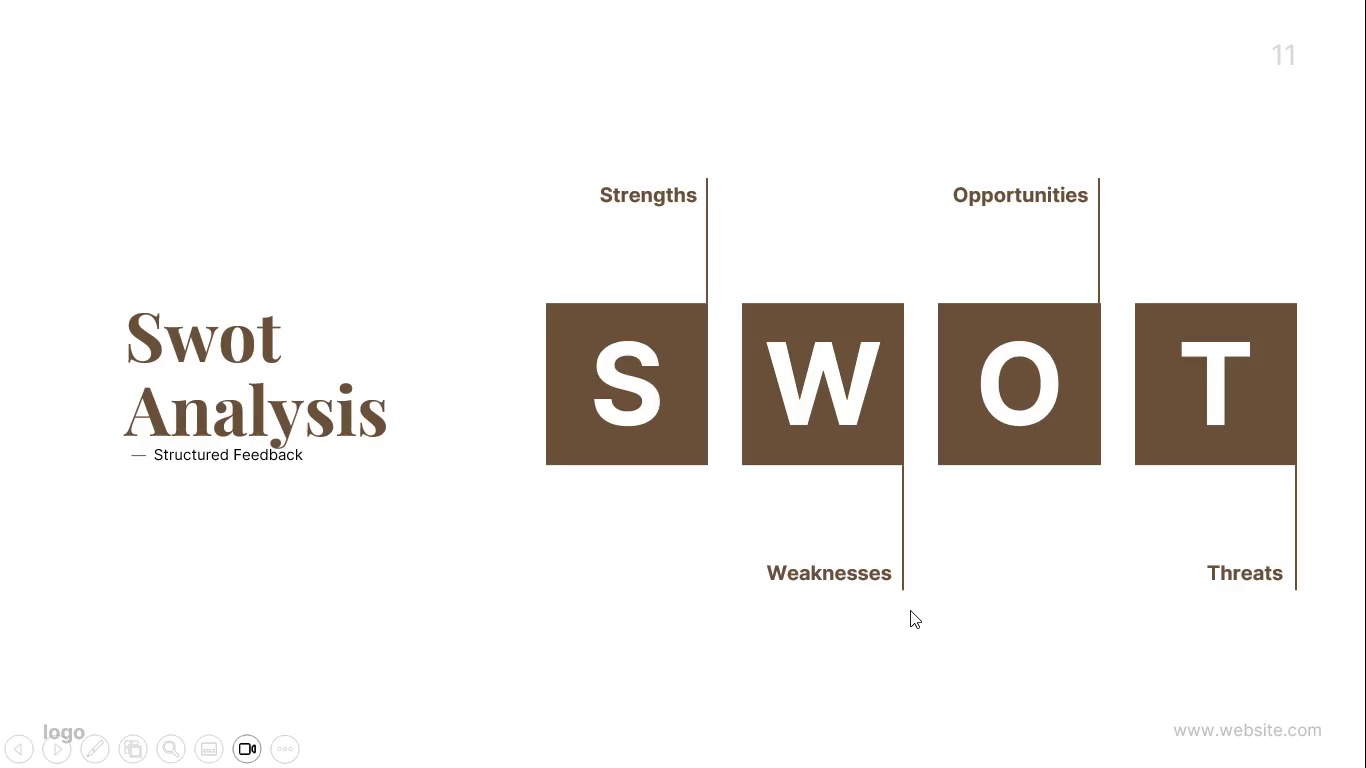 
key(Control+ControlLeft)
 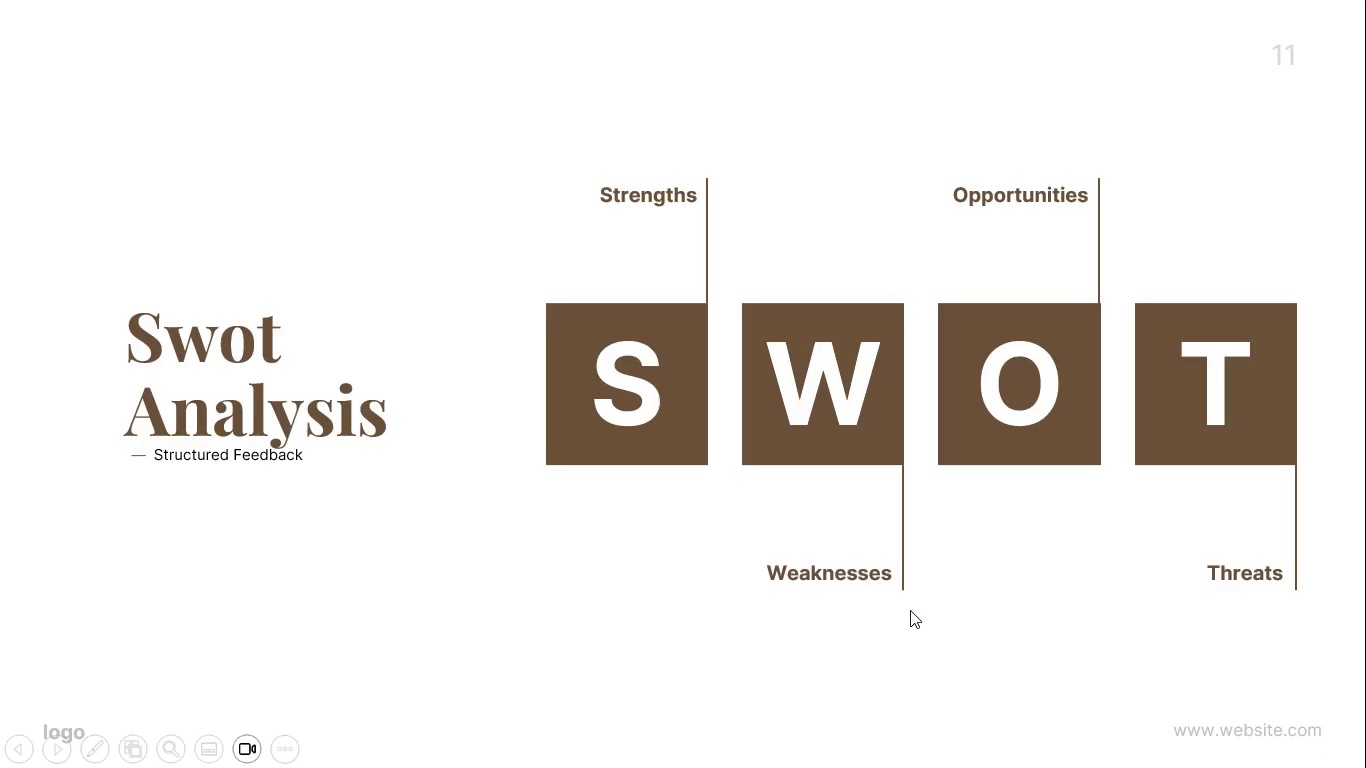 
key(Control+ControlLeft)
 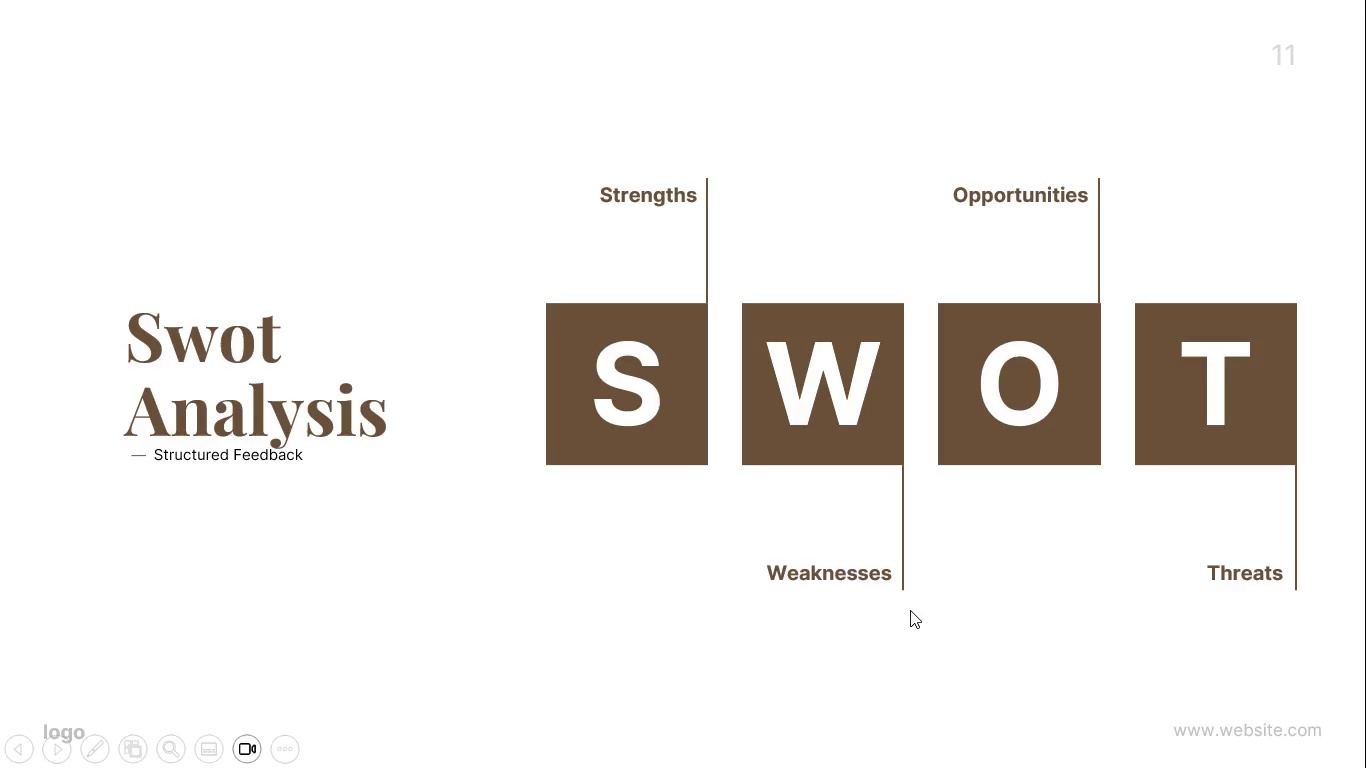 
key(Control+ControlLeft)
 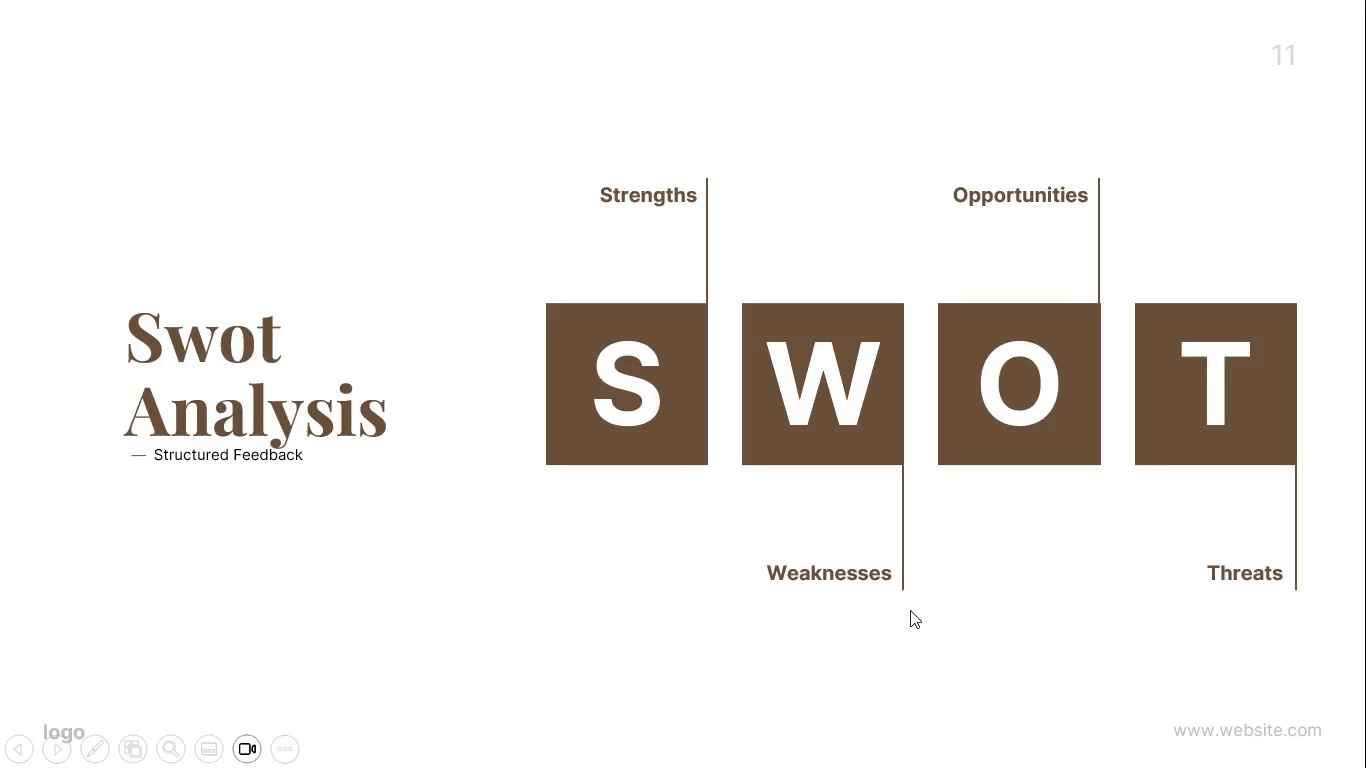 
key(Control+ControlLeft)
 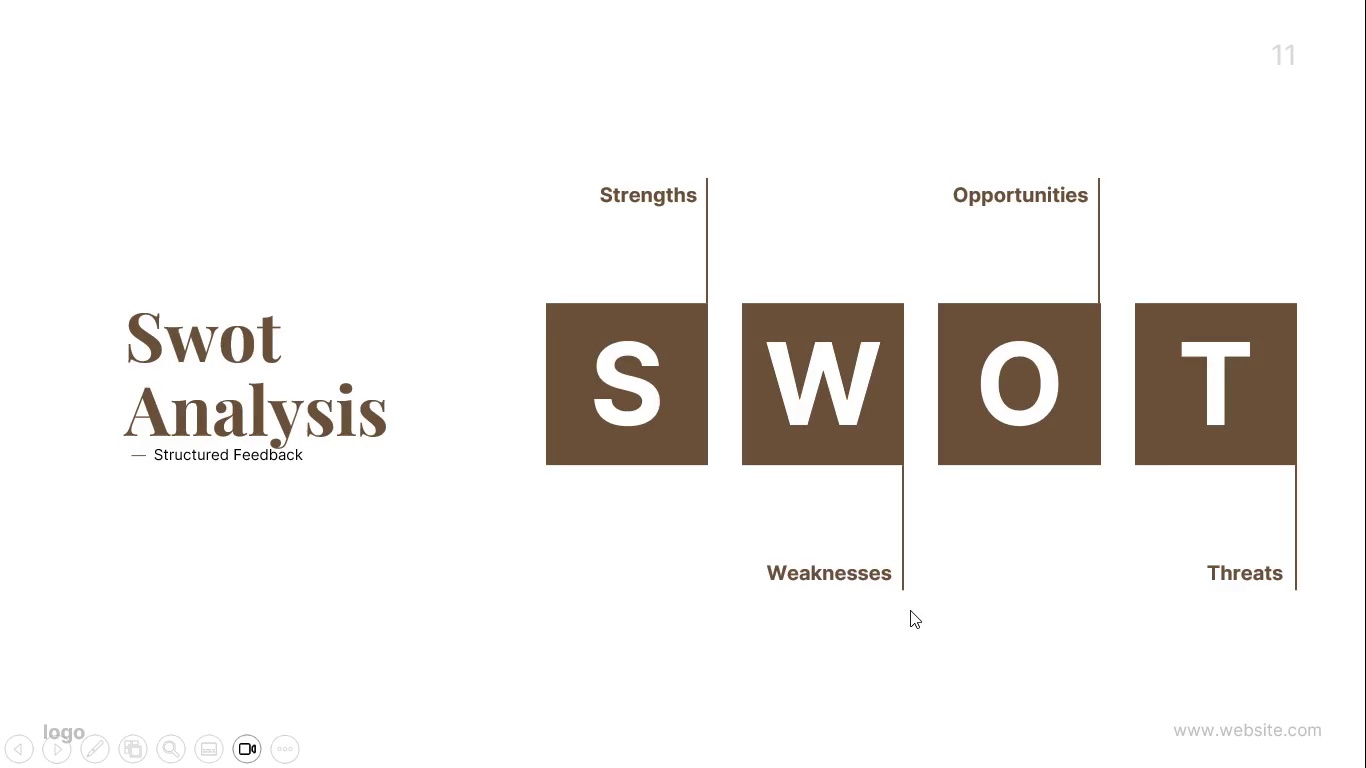 
key(Control+ControlLeft)
 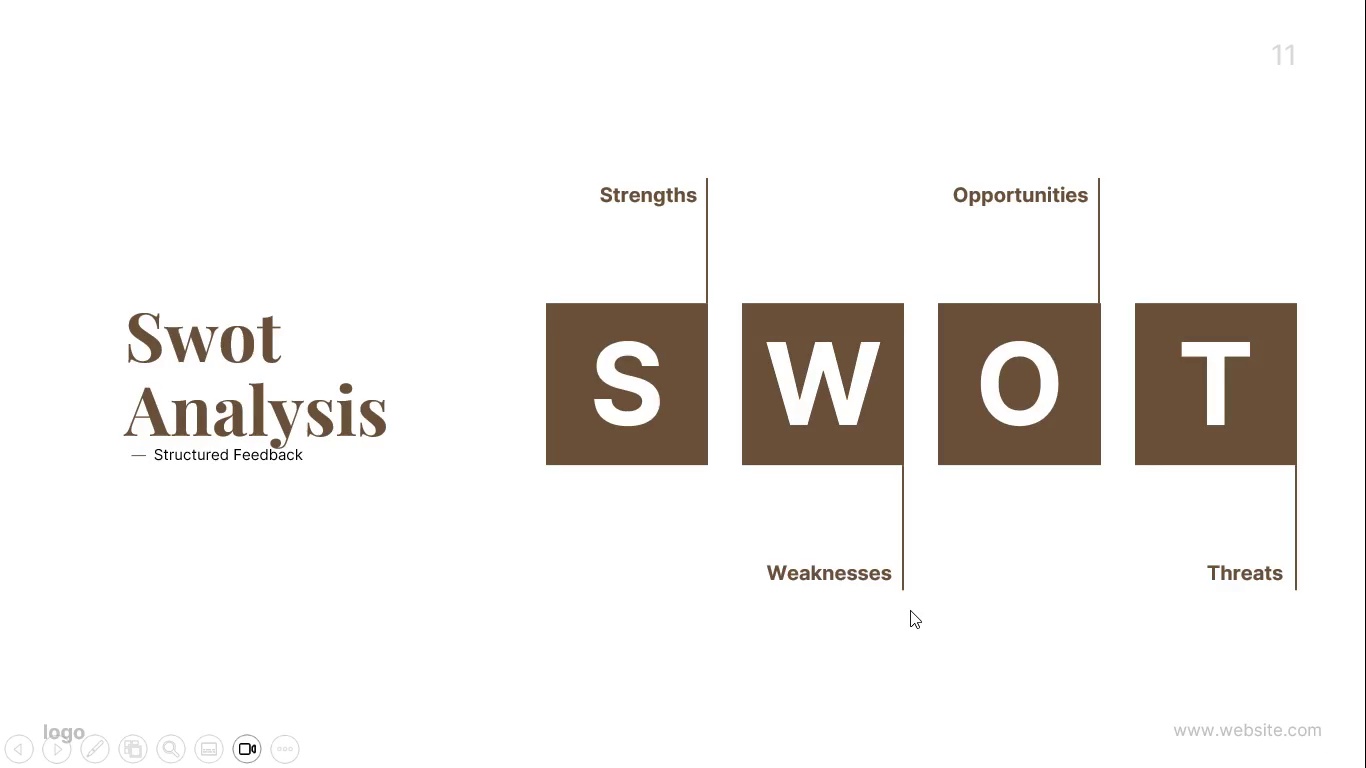 
key(Control+ControlLeft)
 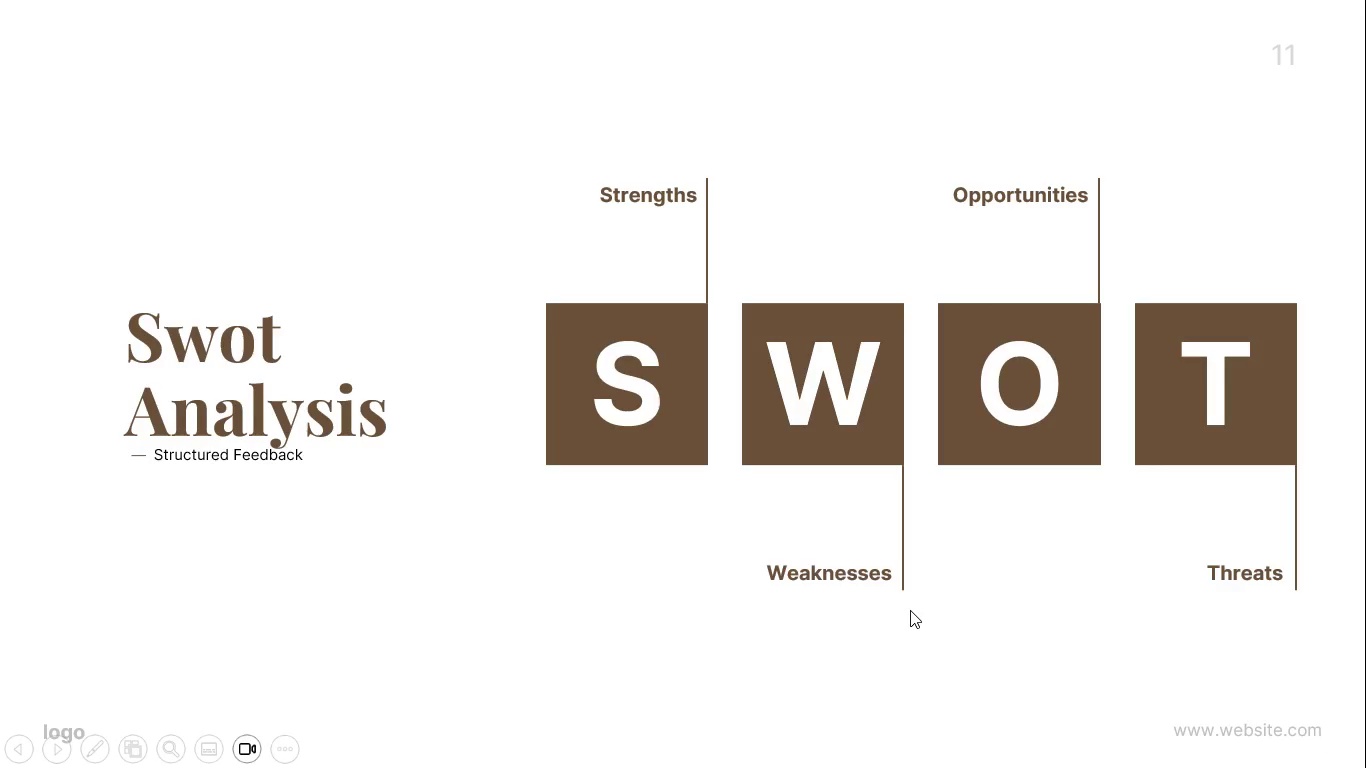 
key(Control+ControlLeft)
 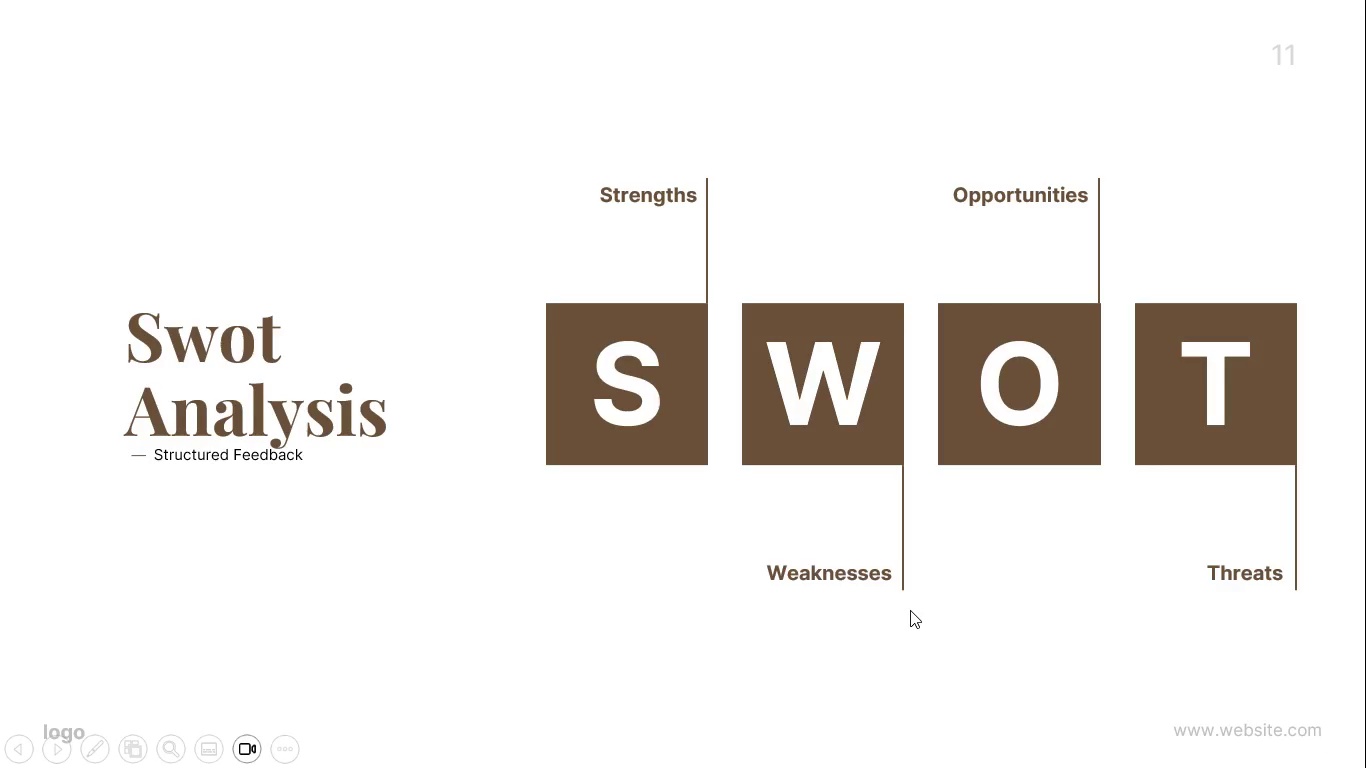 
key(Control+ControlLeft)
 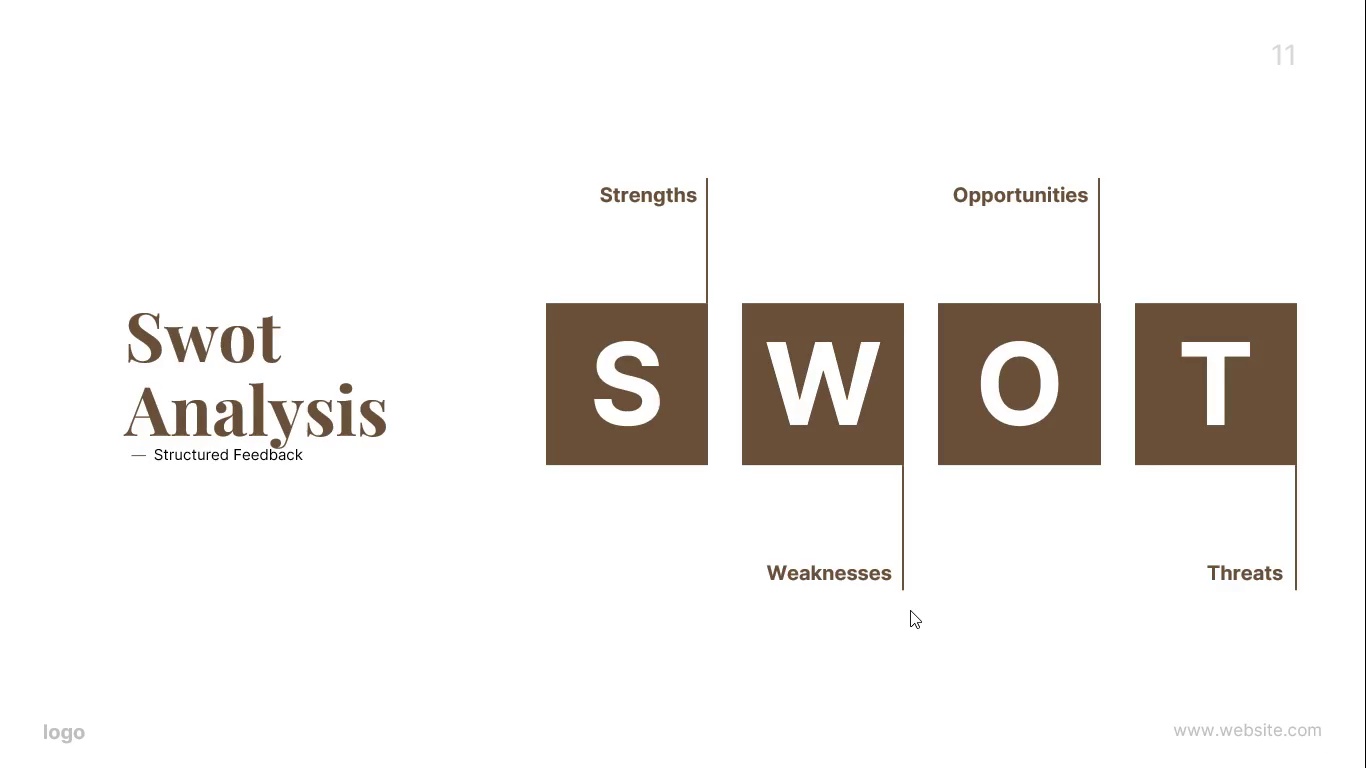 
wait(8.67)
 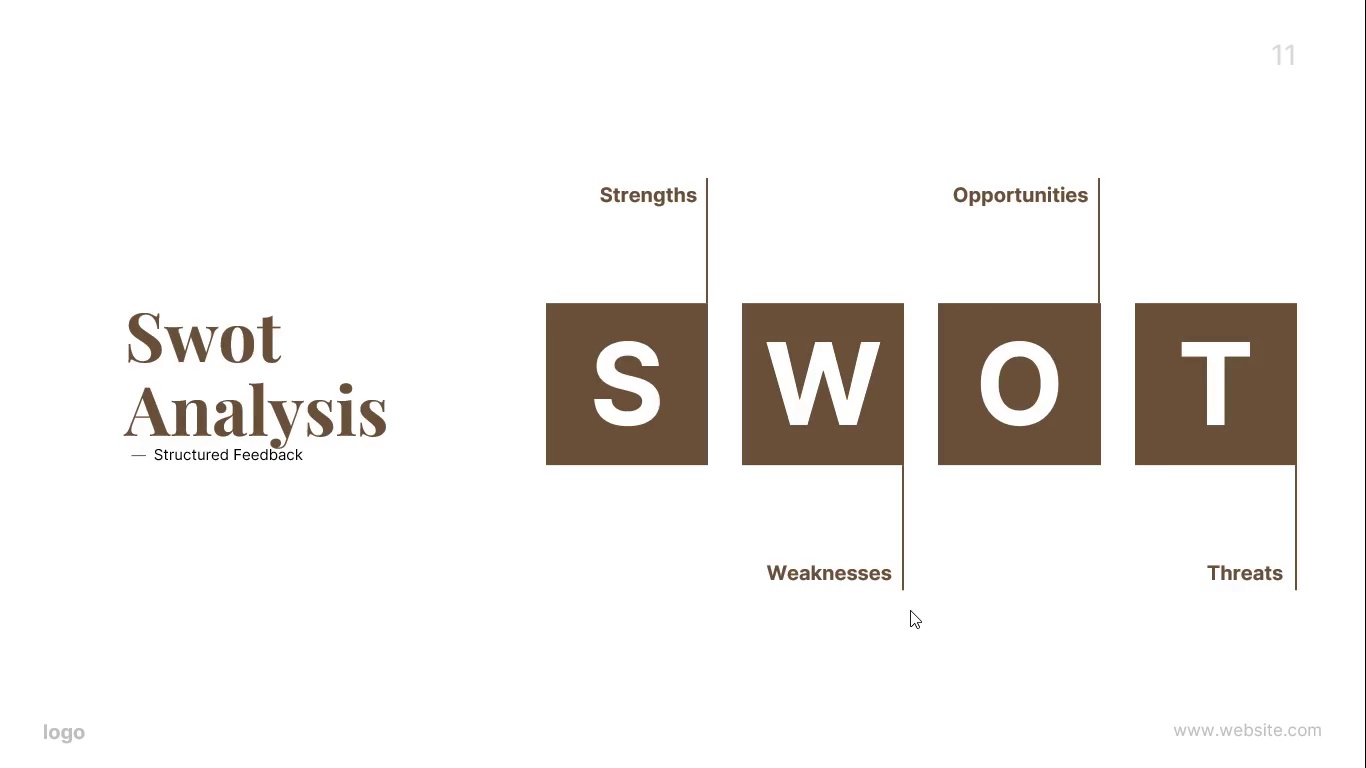 
key(Escape)
 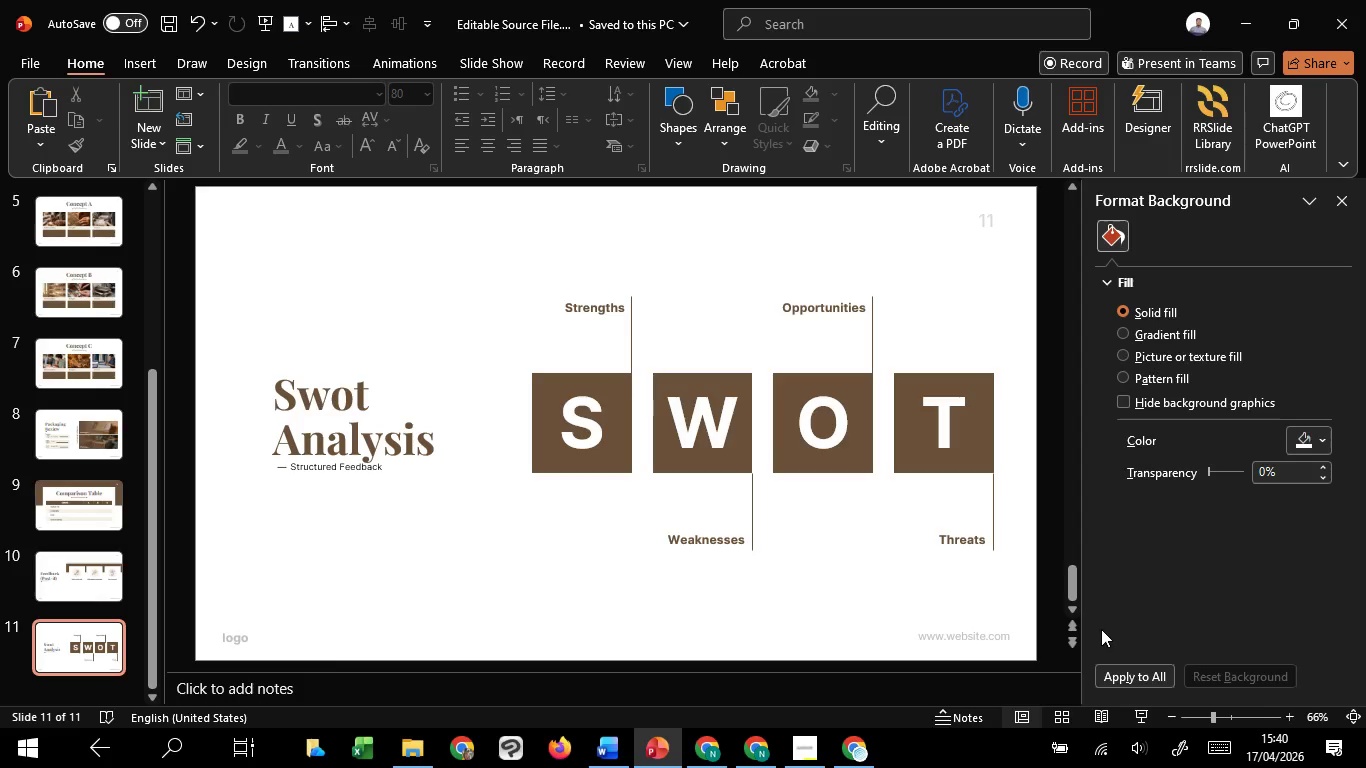 
hold_key(key=ControlLeft, duration=0.69)
 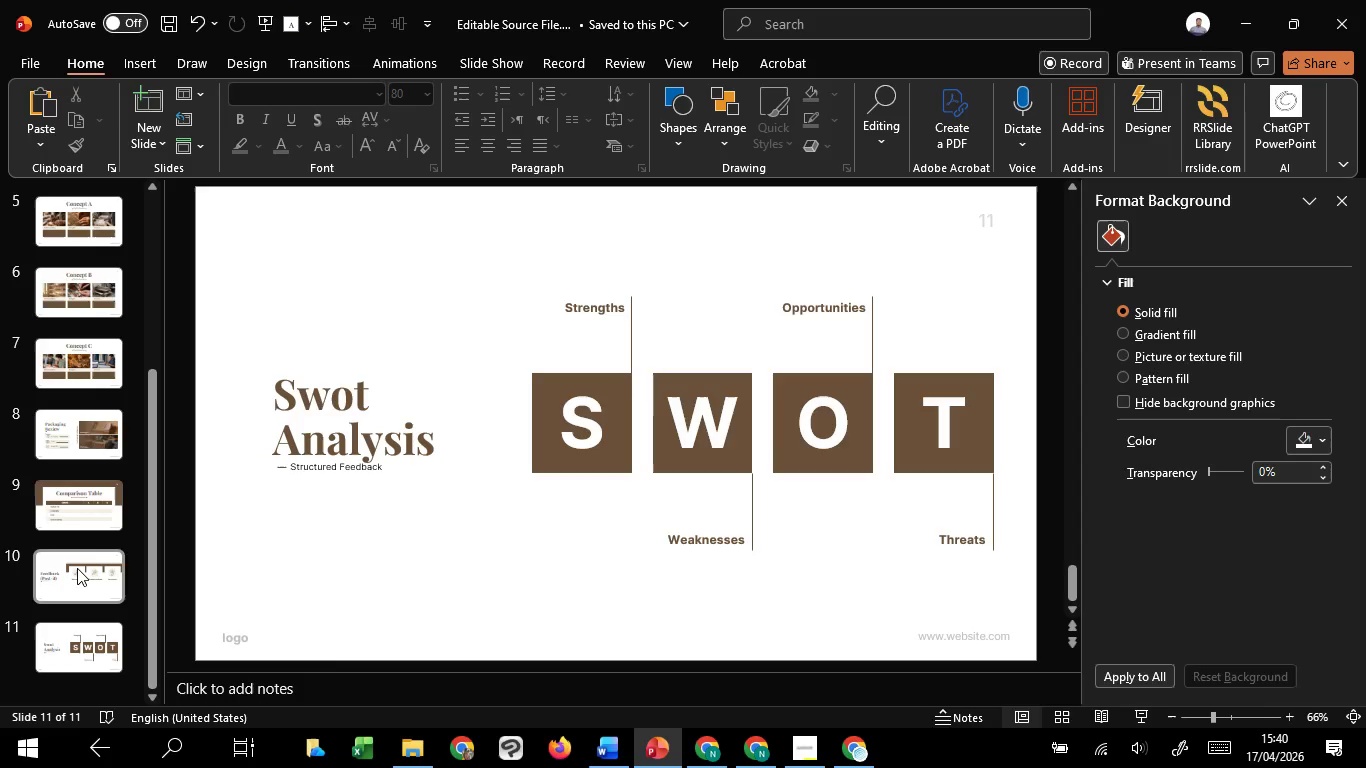 
left_click([77, 568])
 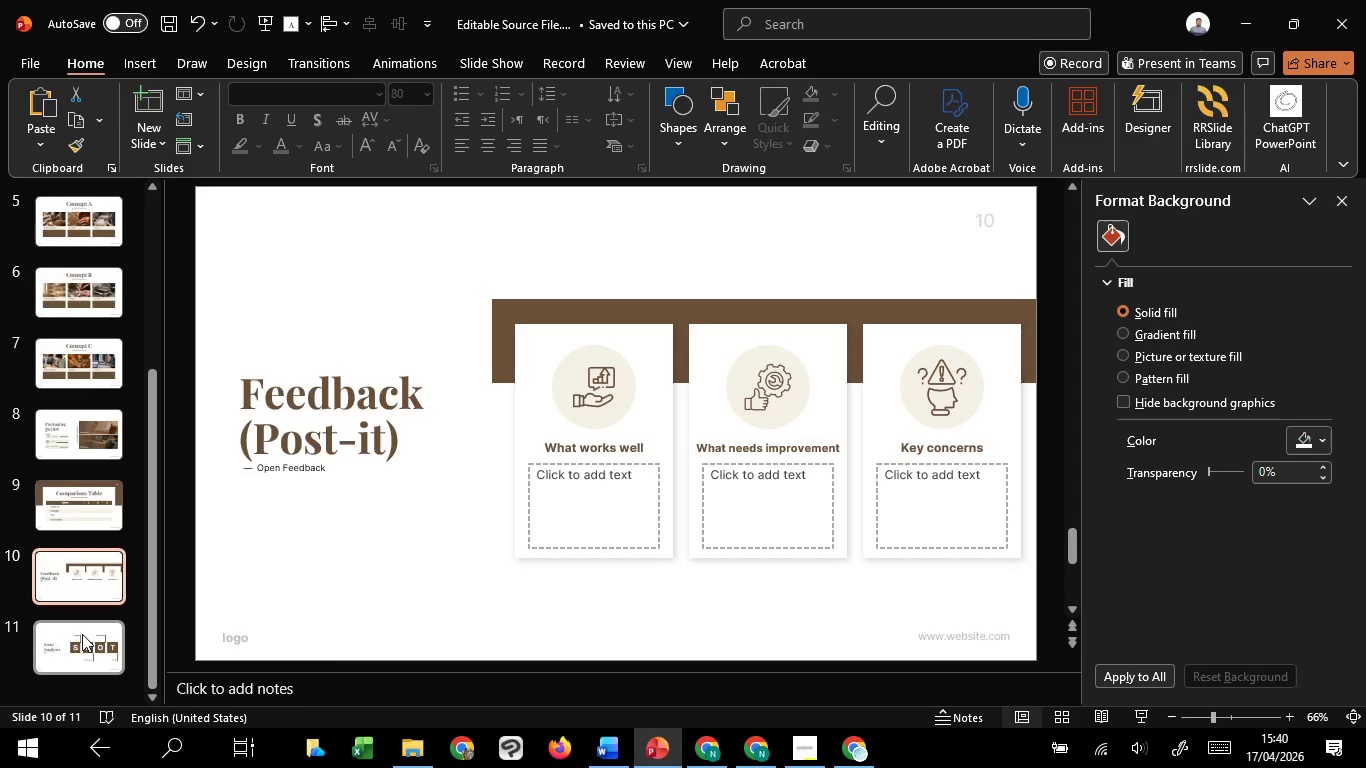 
left_click([82, 634])
 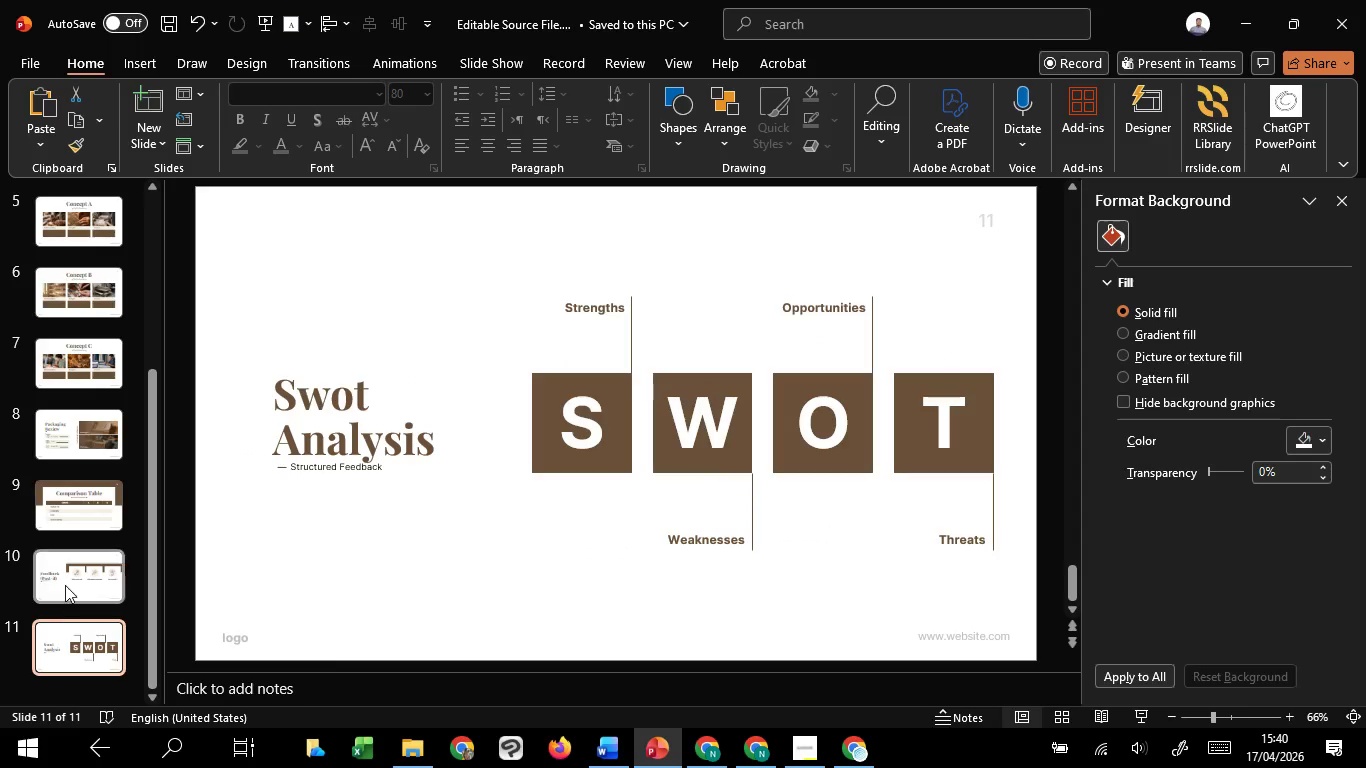 
left_click([65, 584])
 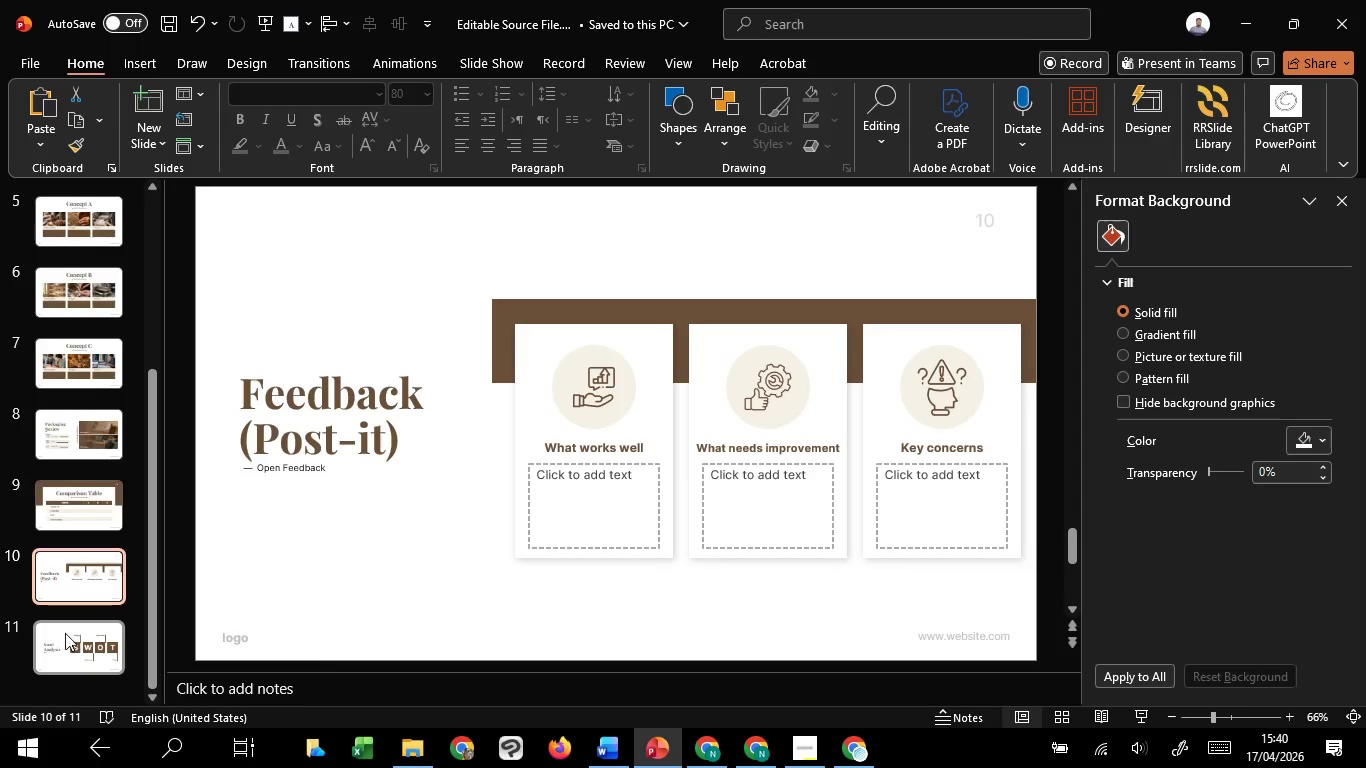 
left_click([66, 635])
 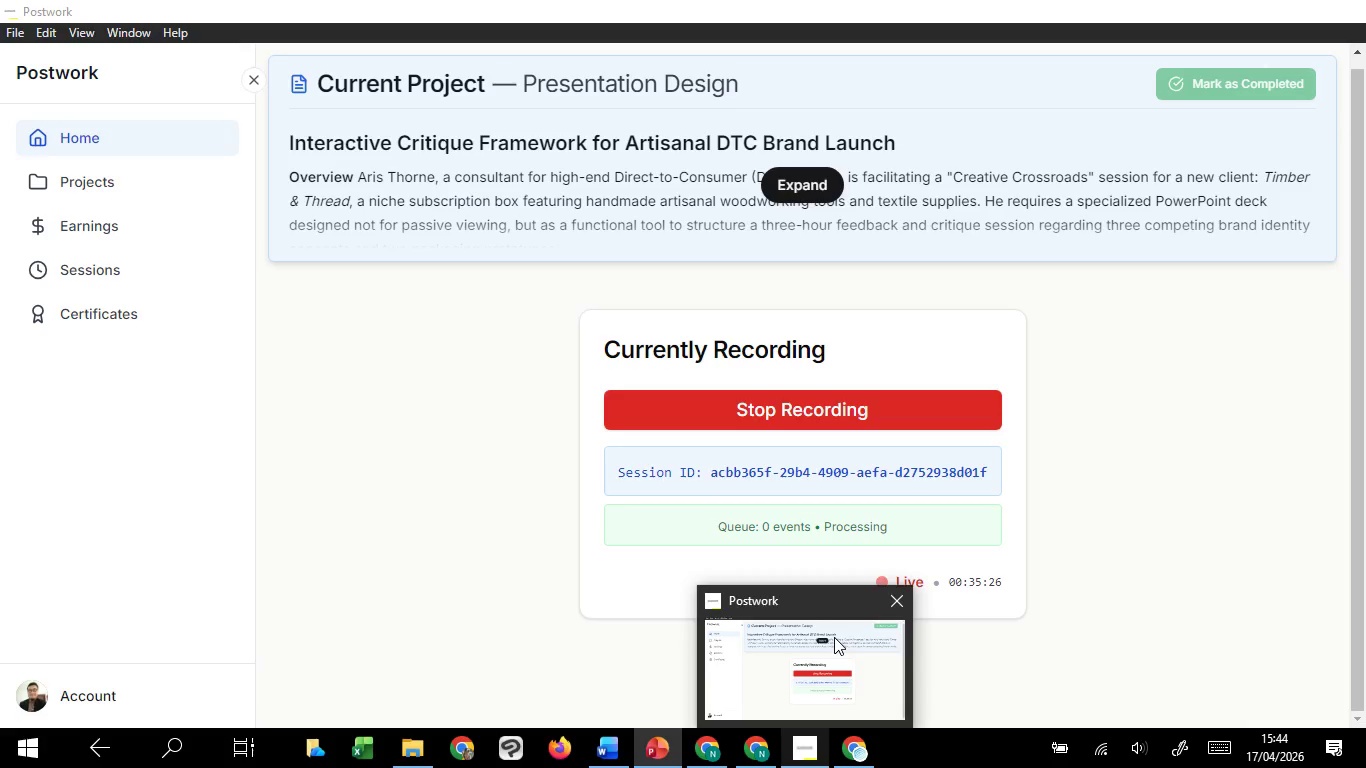 
wait(207.52)
 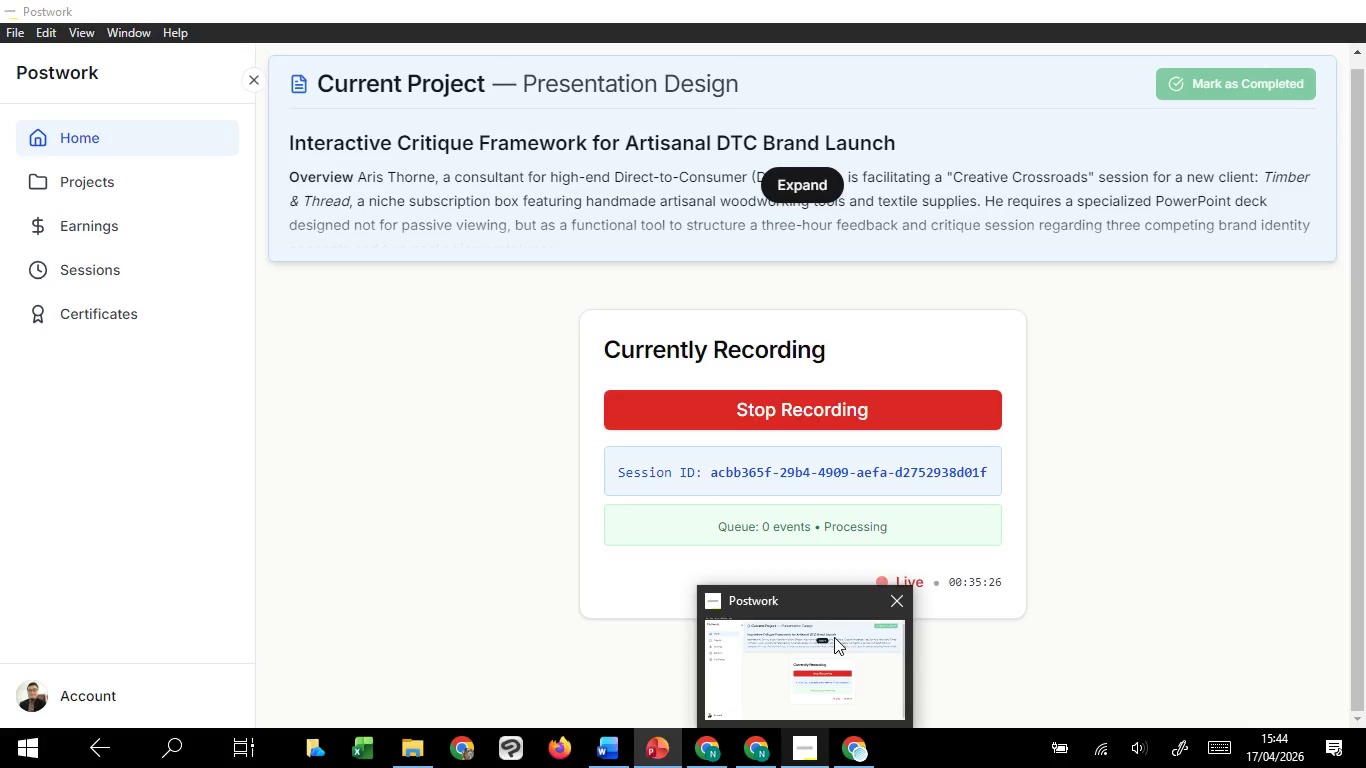 
left_click([350, 426])
 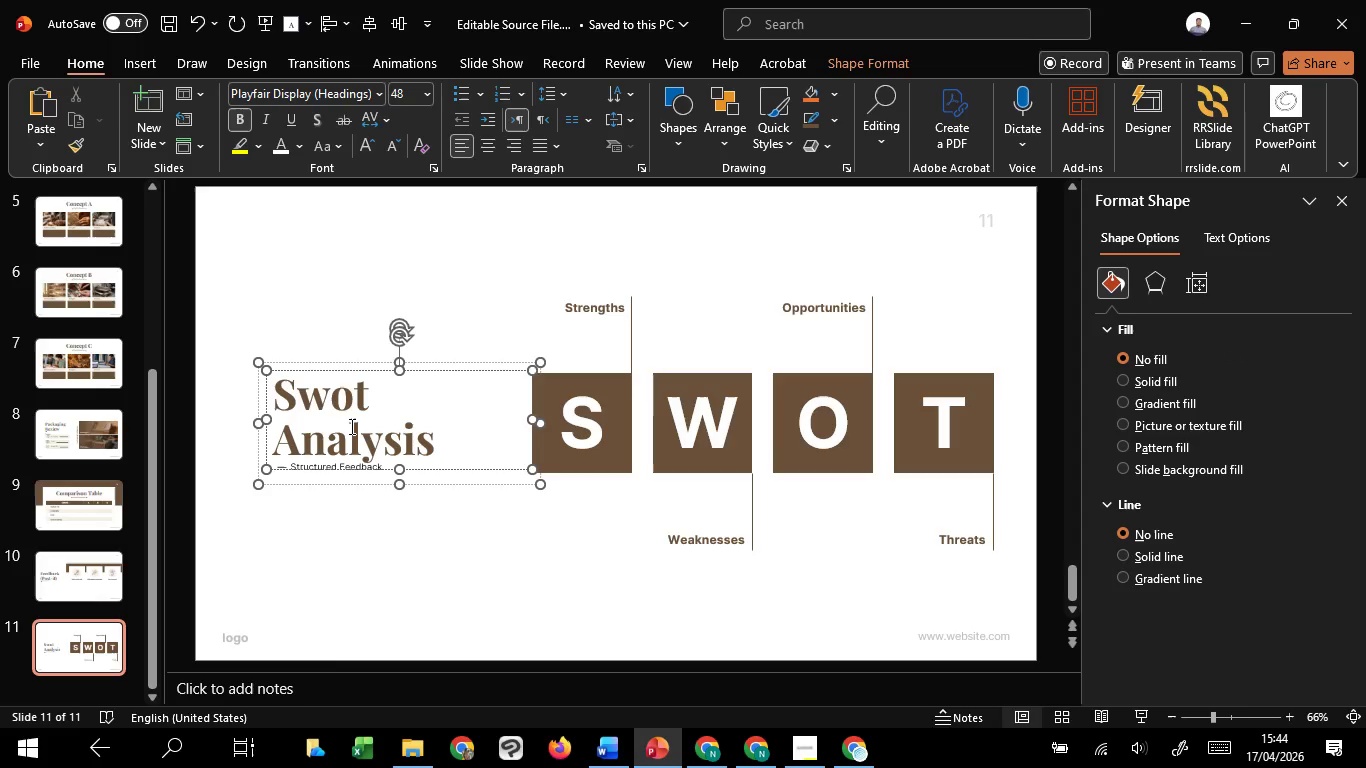 
left_click([438, 548])
 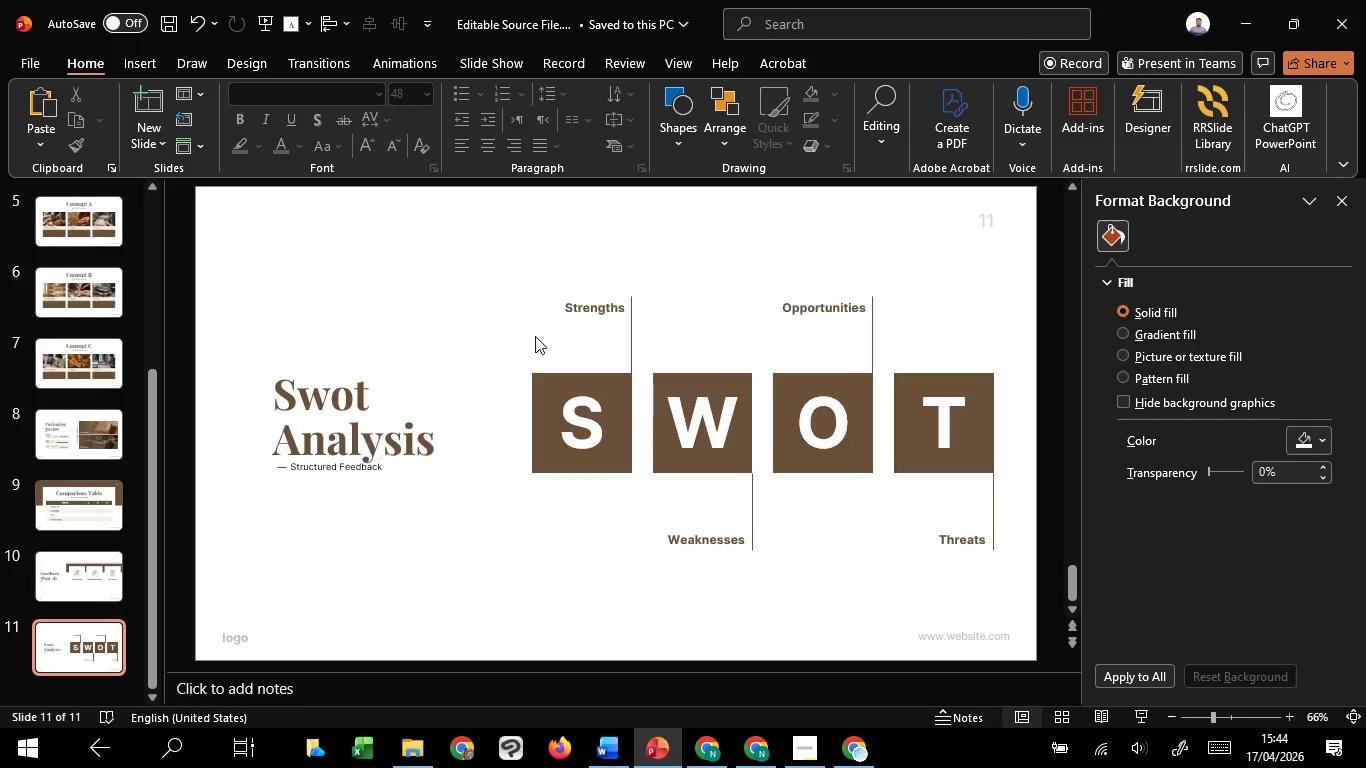 
left_click([583, 309])
 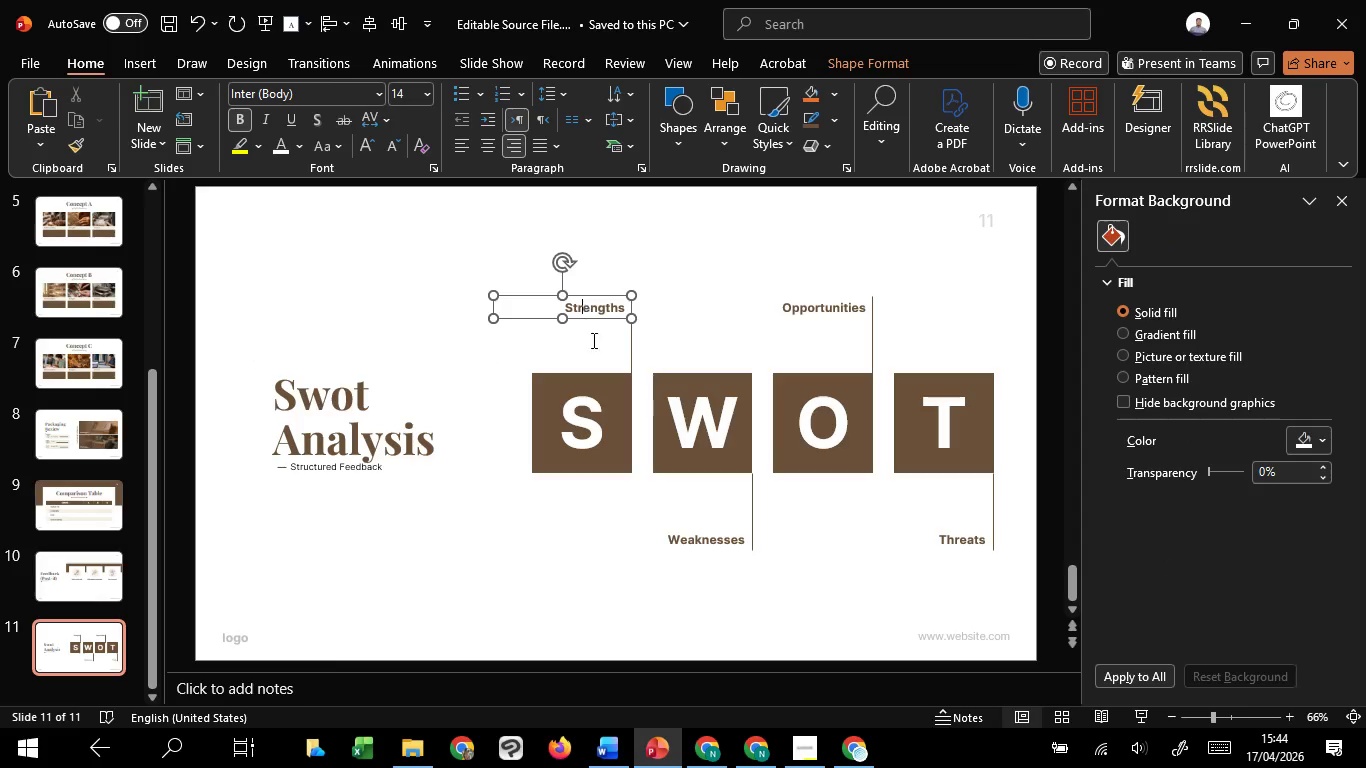 
hold_key(key=ShiftLeft, duration=1.52)
left_click([691, 544])
 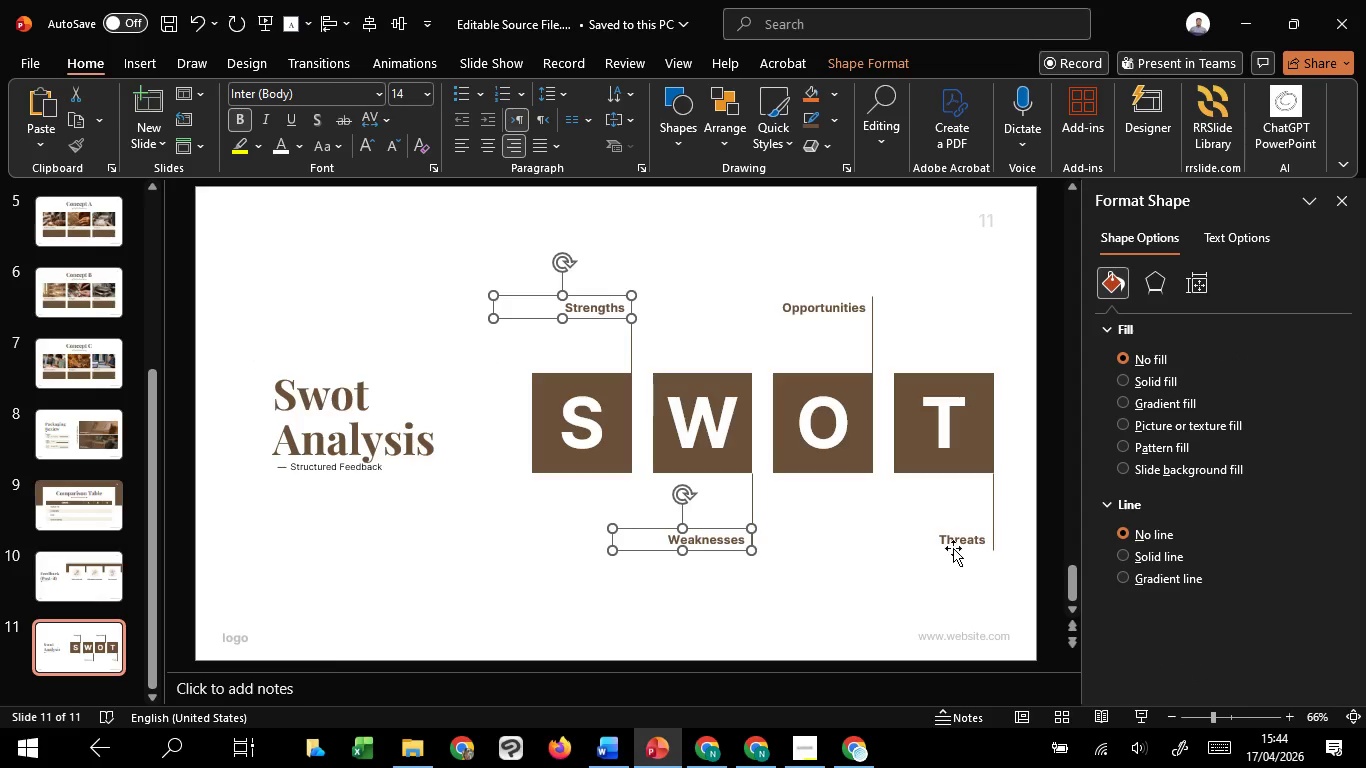 
hold_key(key=ShiftLeft, duration=1.53)
left_click([954, 546])
 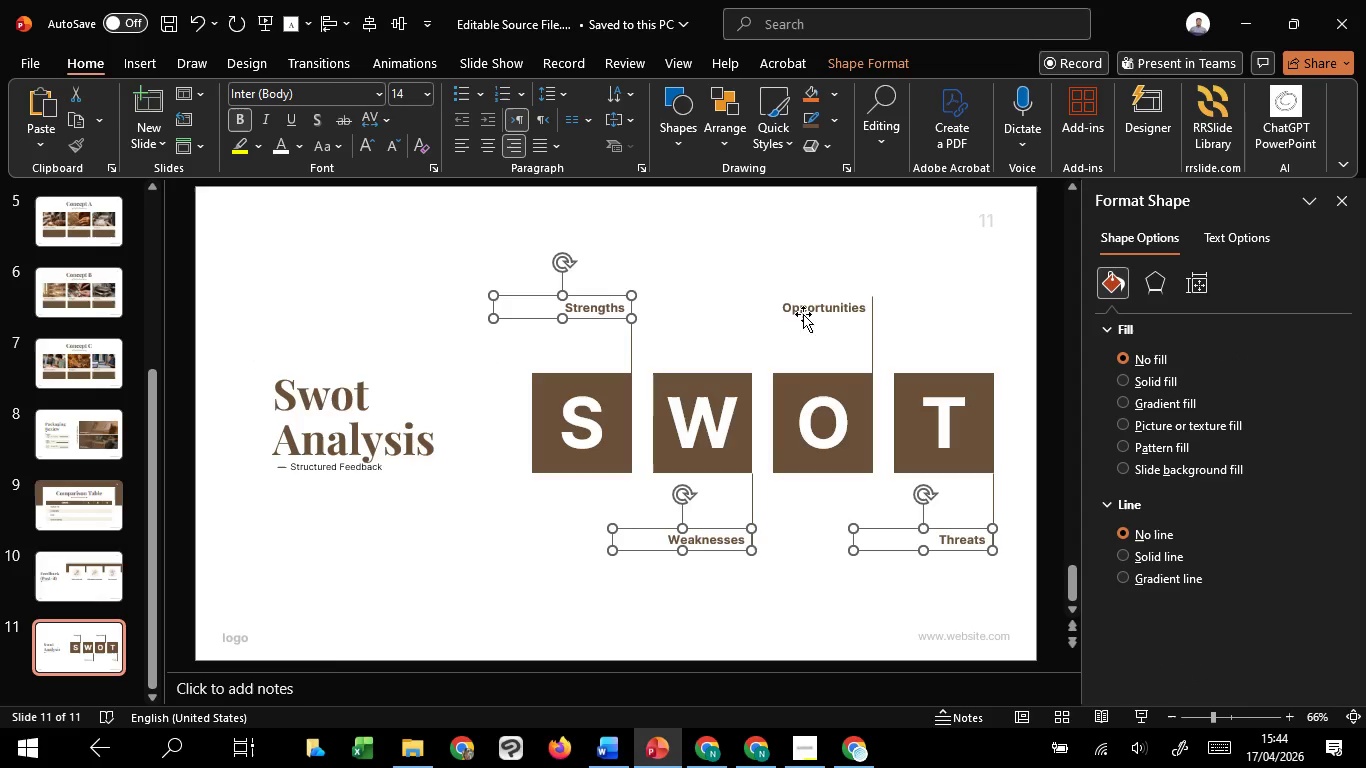 
left_click([803, 314])
 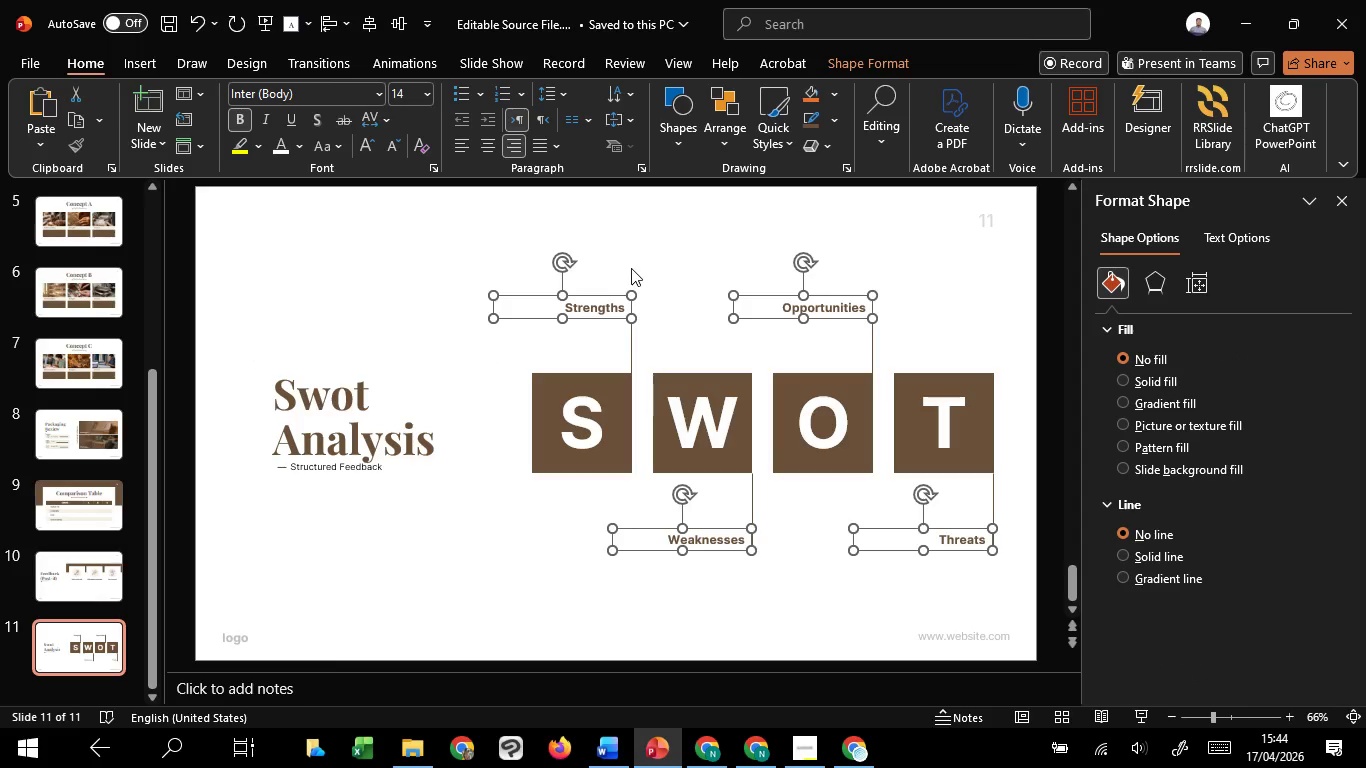 
hold_key(key=ShiftLeft, duration=0.31)
 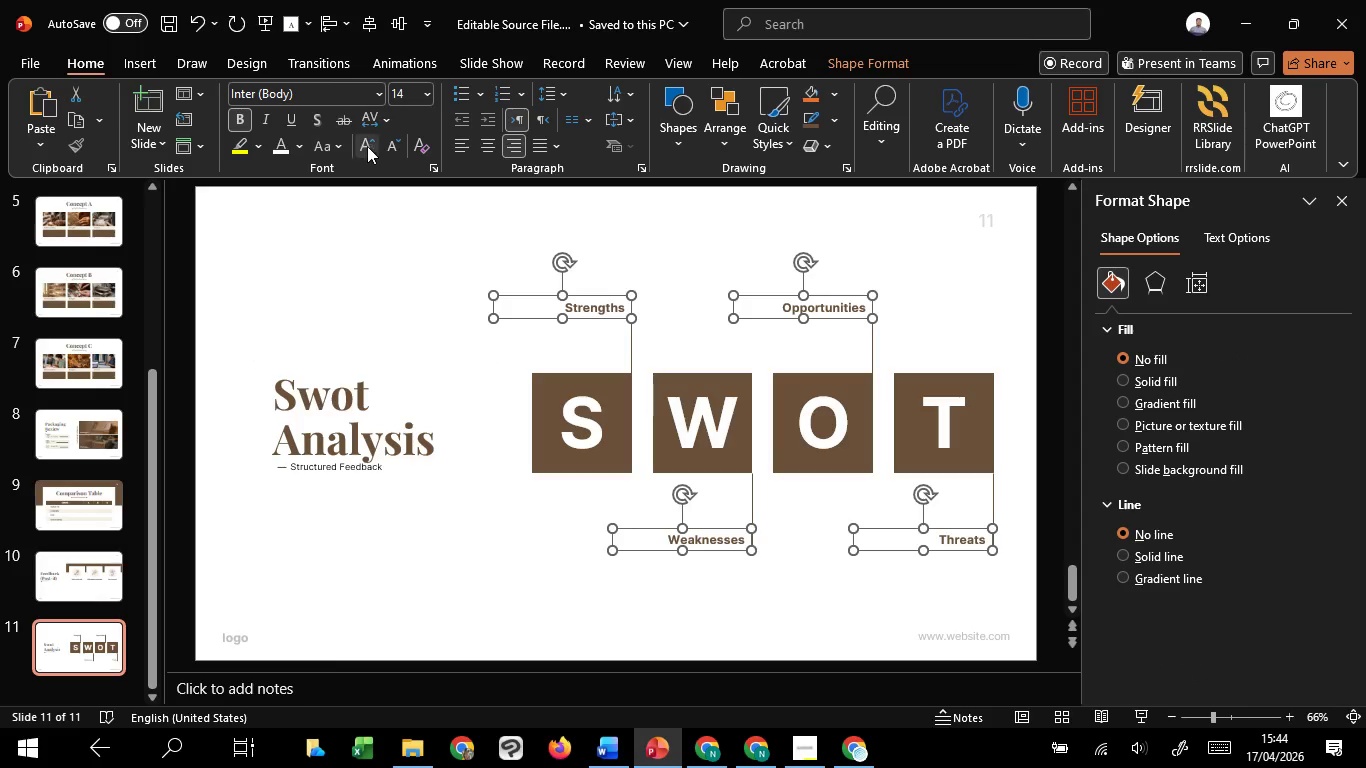 
left_click([368, 146])
 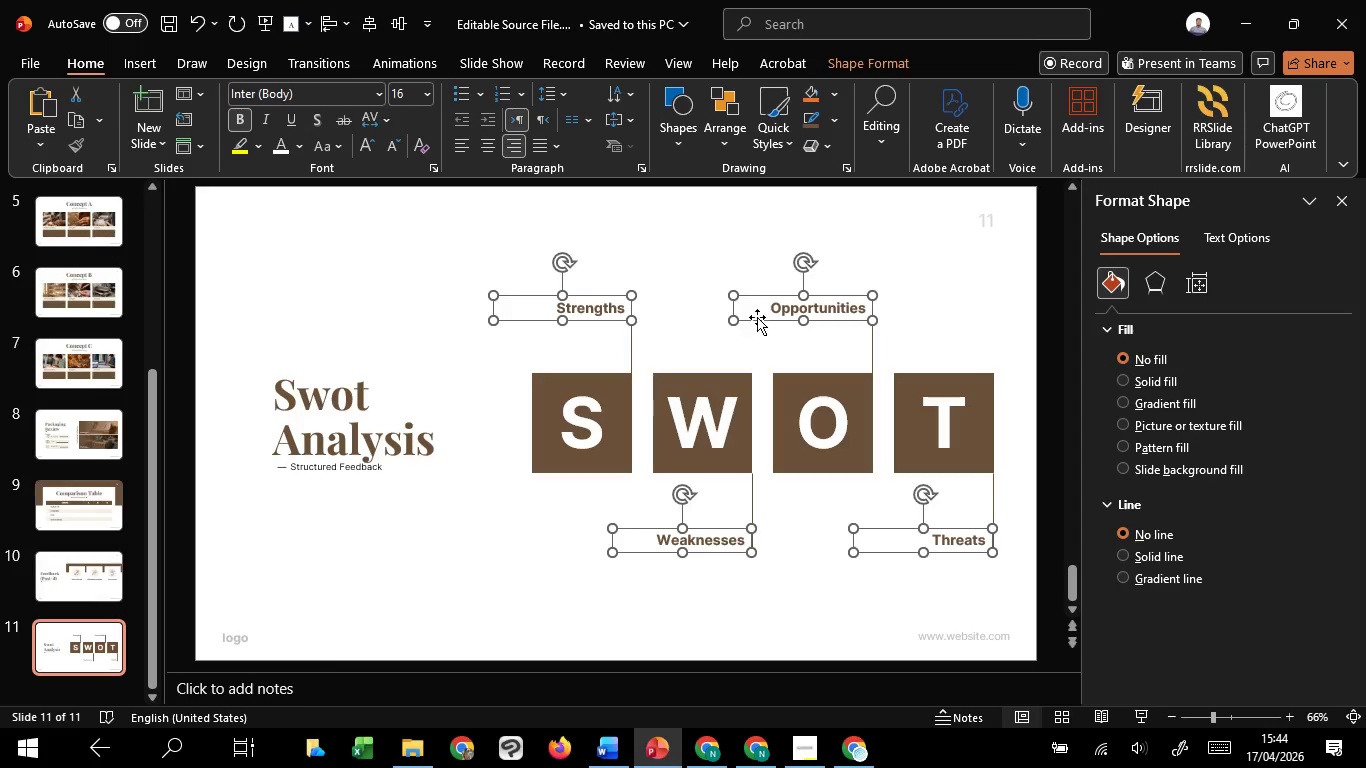 
hold_key(key=ShiftLeft, duration=1.52)
 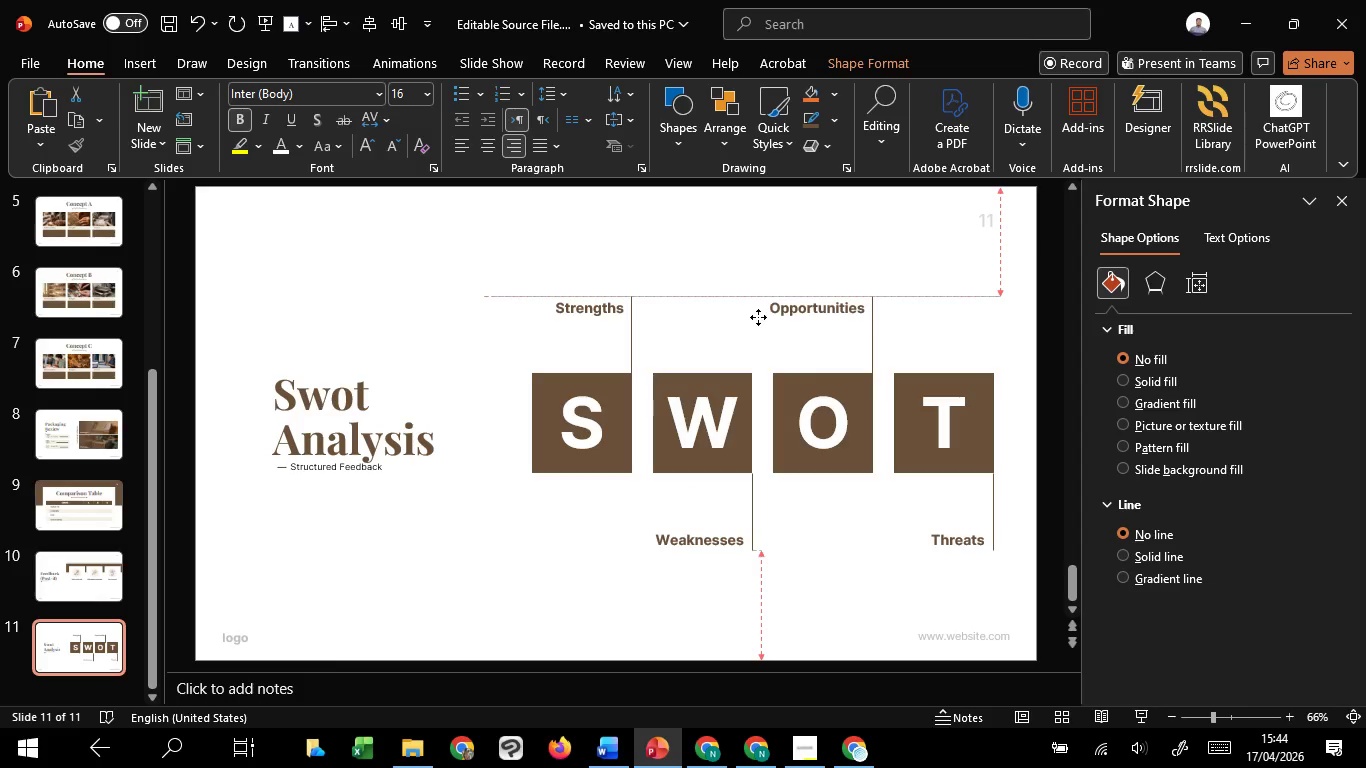 
hold_key(key=ShiftLeft, duration=1.34)
 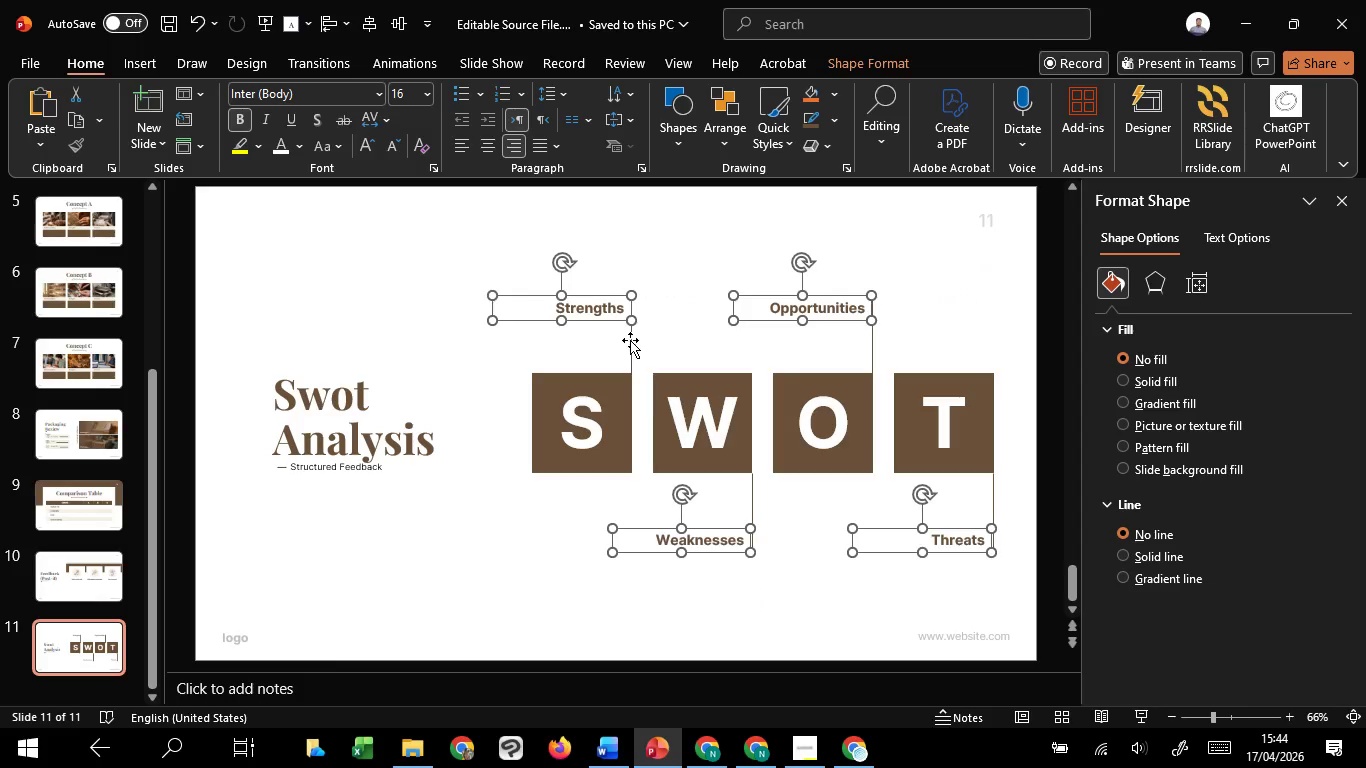 
left_click([630, 340])
 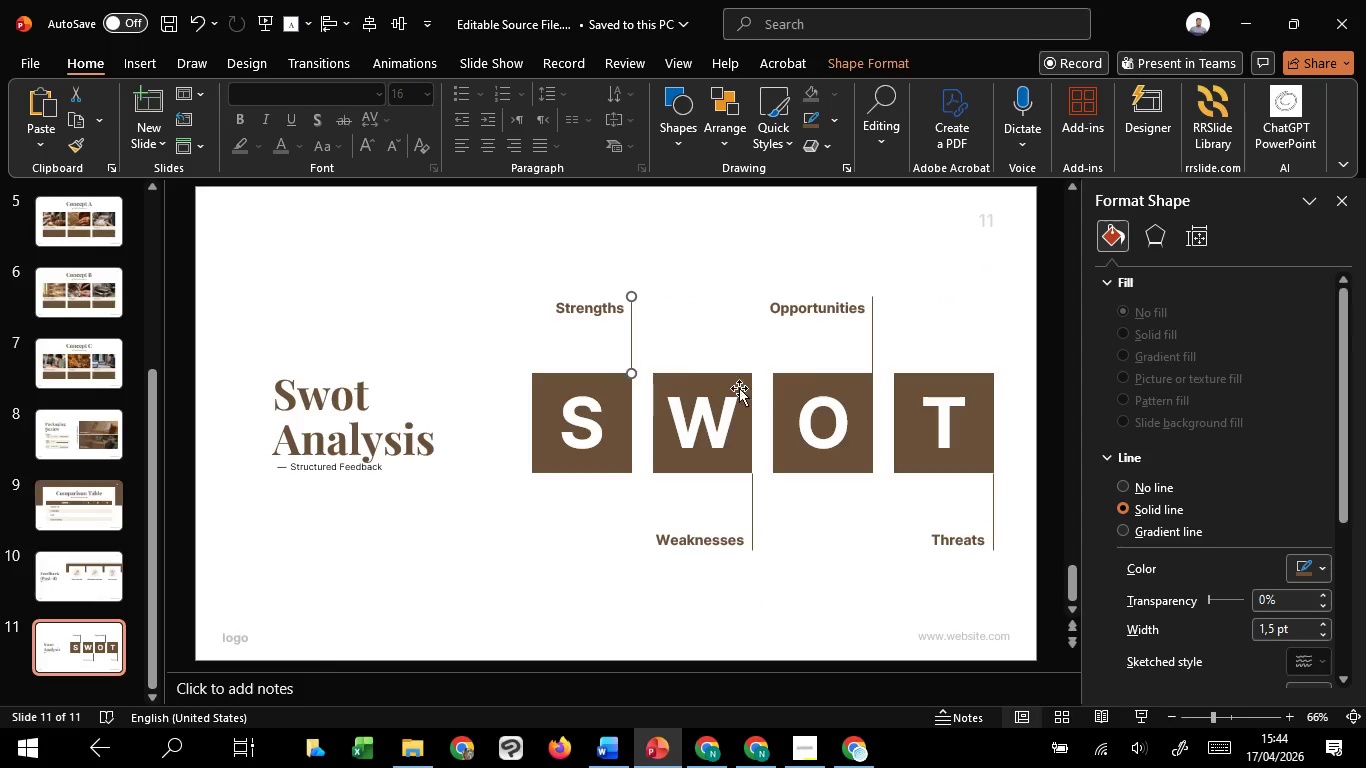 
hold_key(key=ShiftLeft, duration=1.52)
left_click([873, 343])
 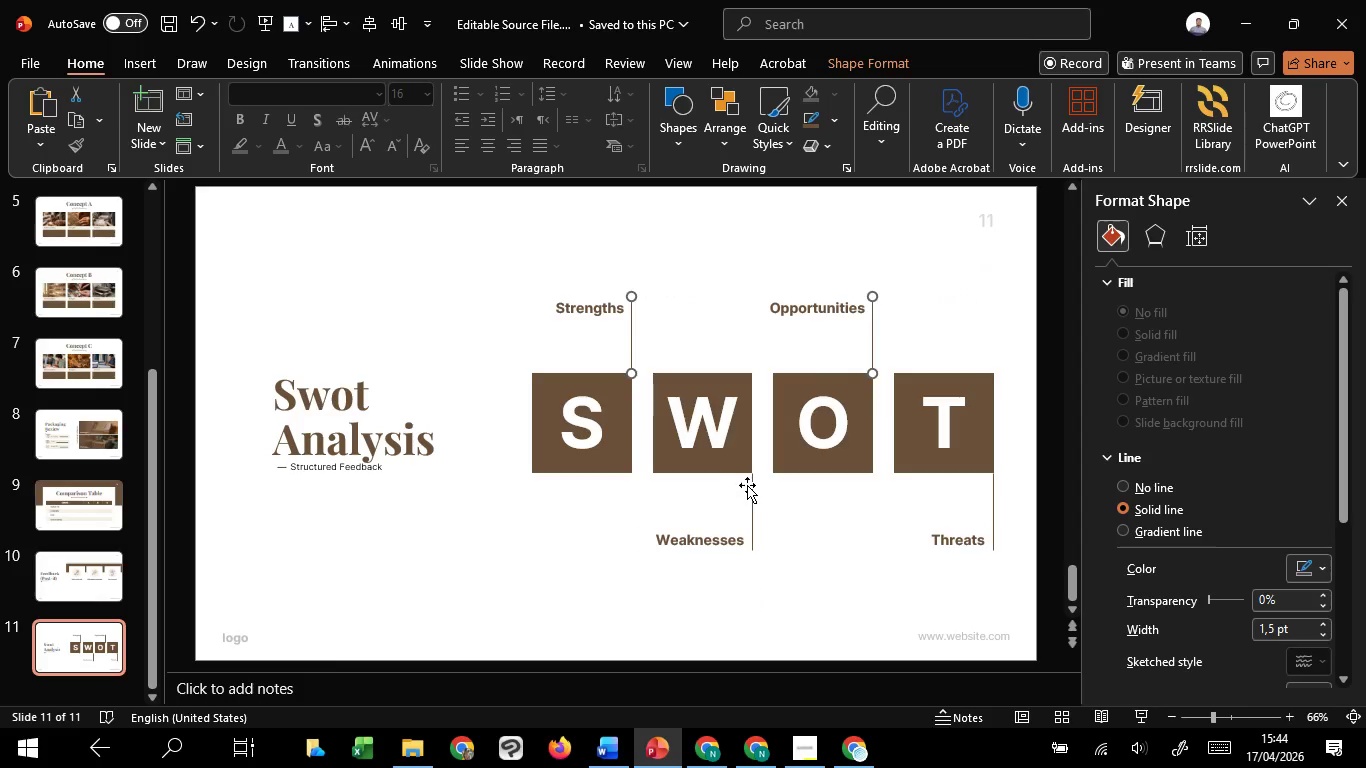 
hold_key(key=ShiftLeft, duration=1.53)
left_click([748, 485])
 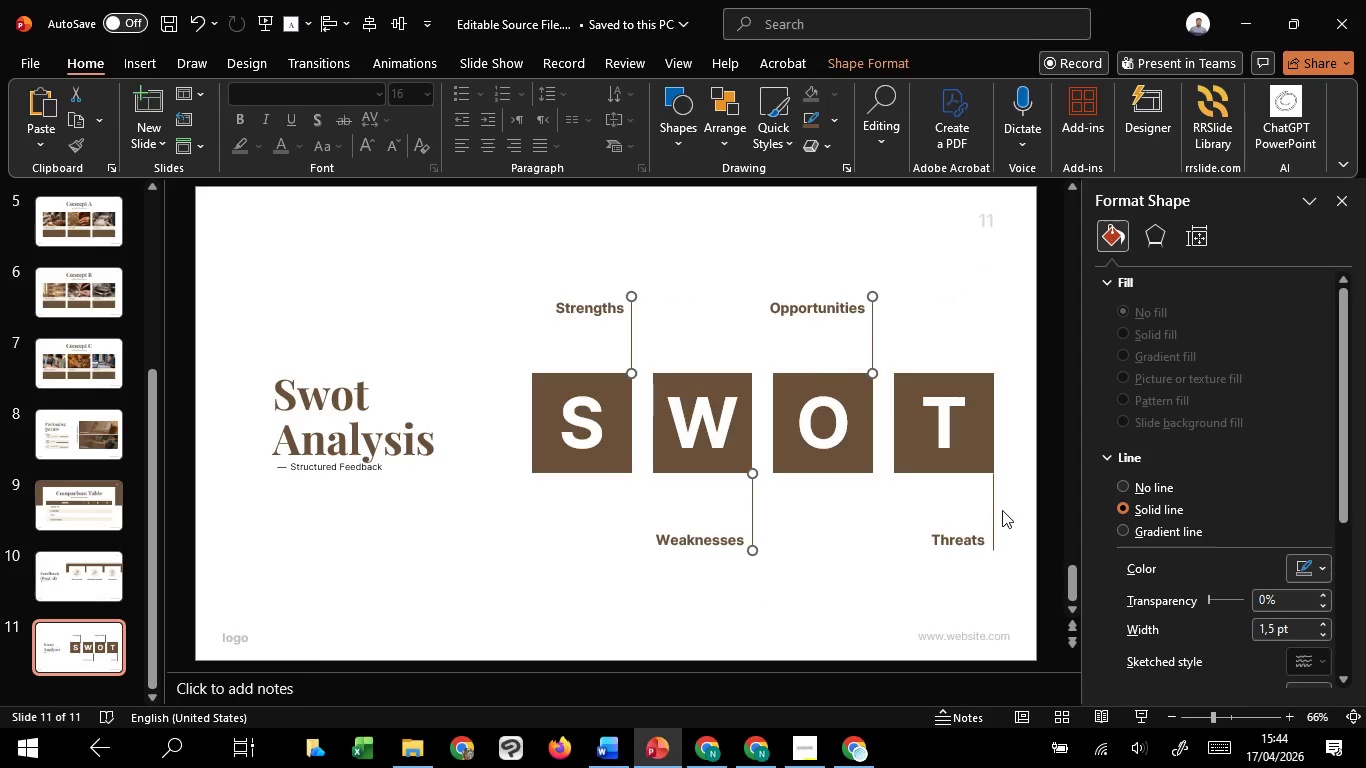 
hold_key(key=ShiftLeft, duration=0.92)
left_click([992, 502])
 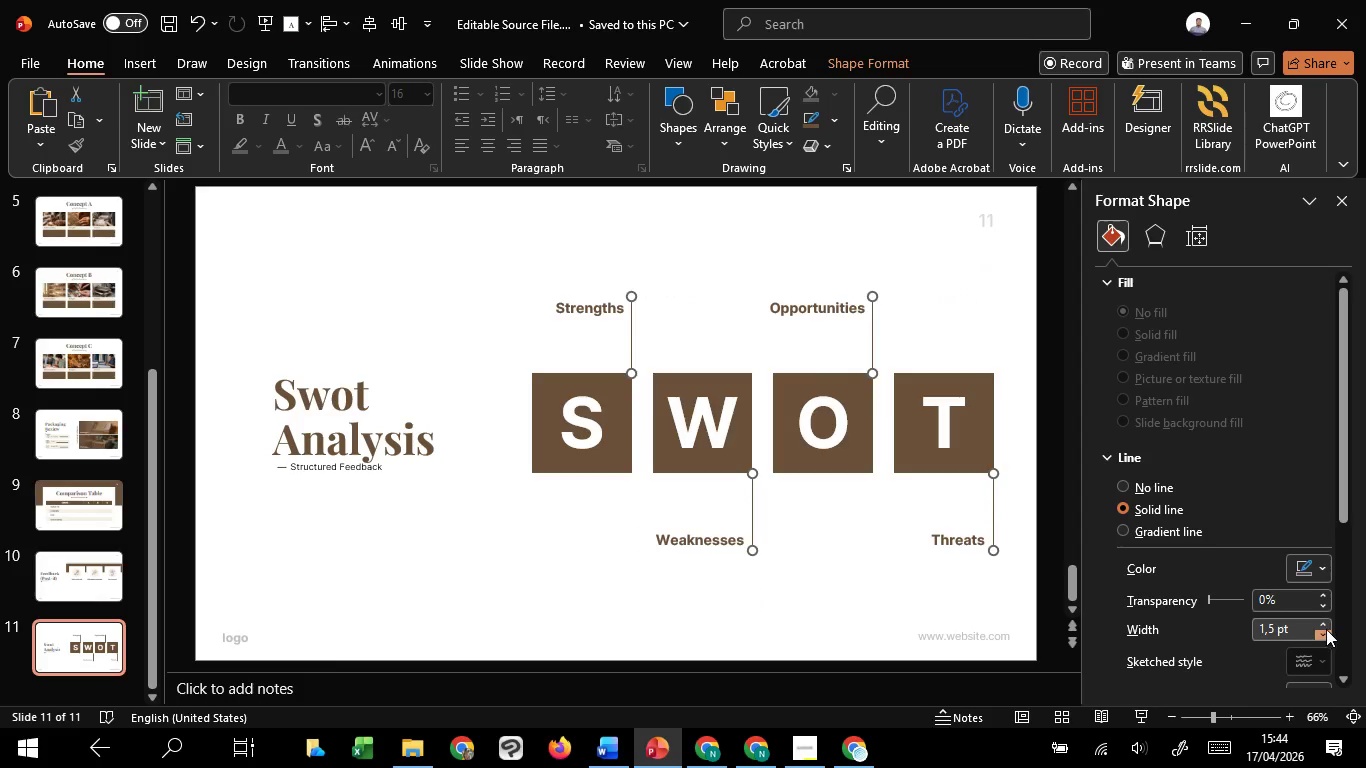 
left_click([1327, 628])
 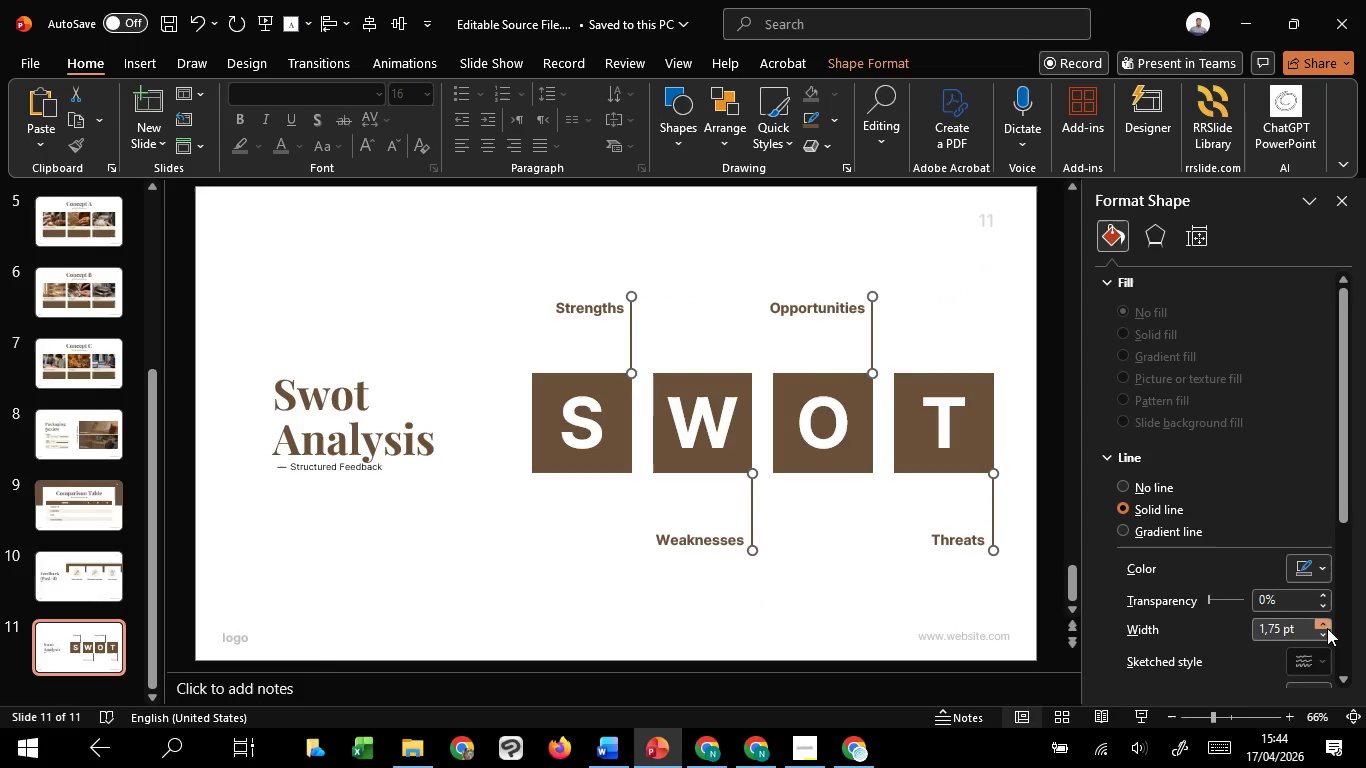 
left_click([1327, 628])
 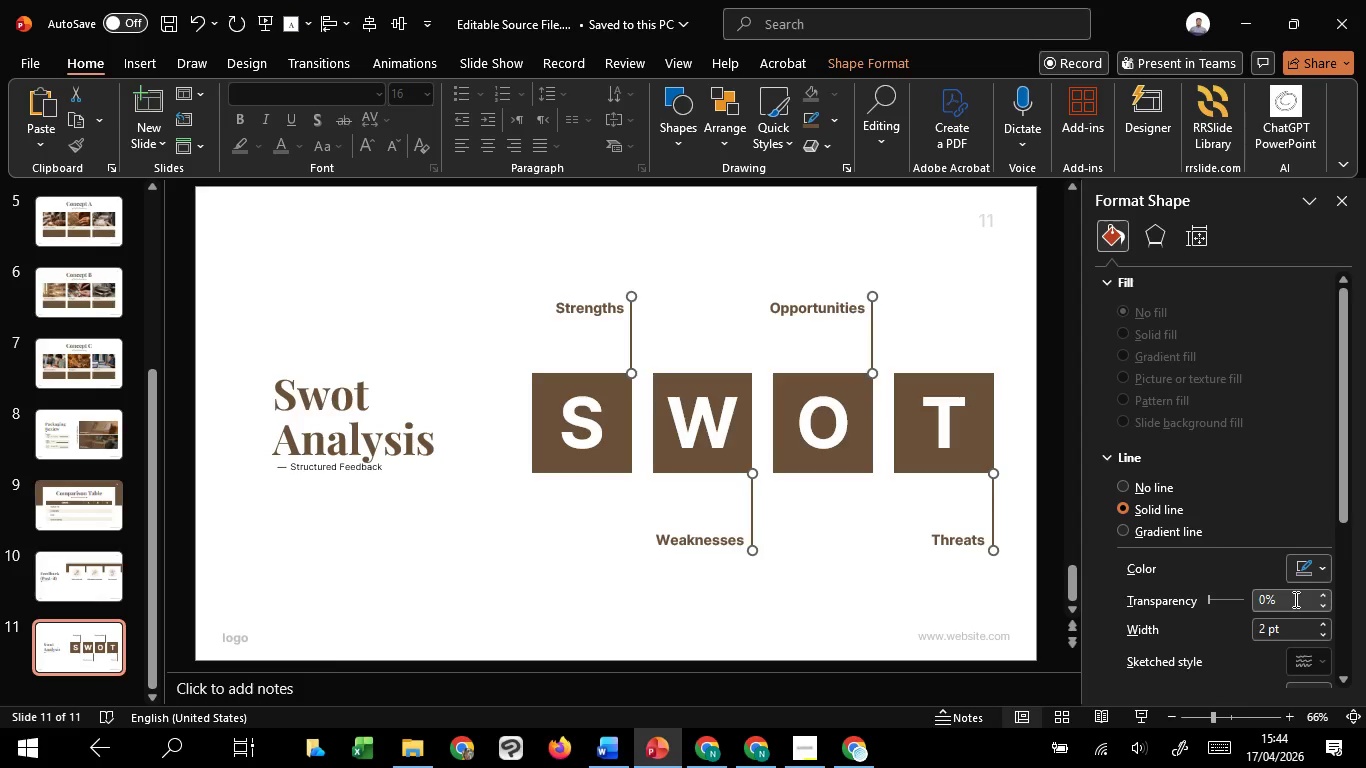 
key(ArrowLeft)
 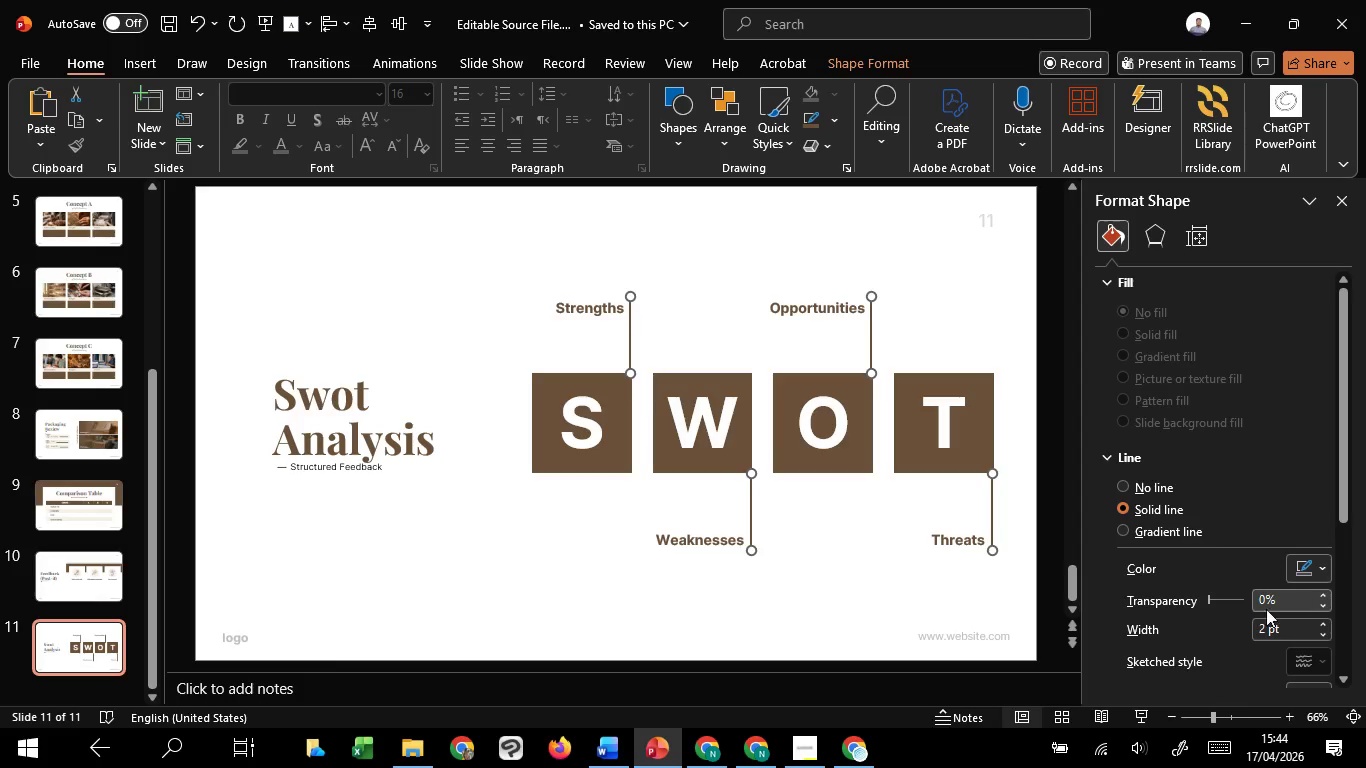 
hold_key(key=ControlLeft, duration=1.51)
scroll: coordinate [690, 496], scroll_direction: up, amount: 4.0
 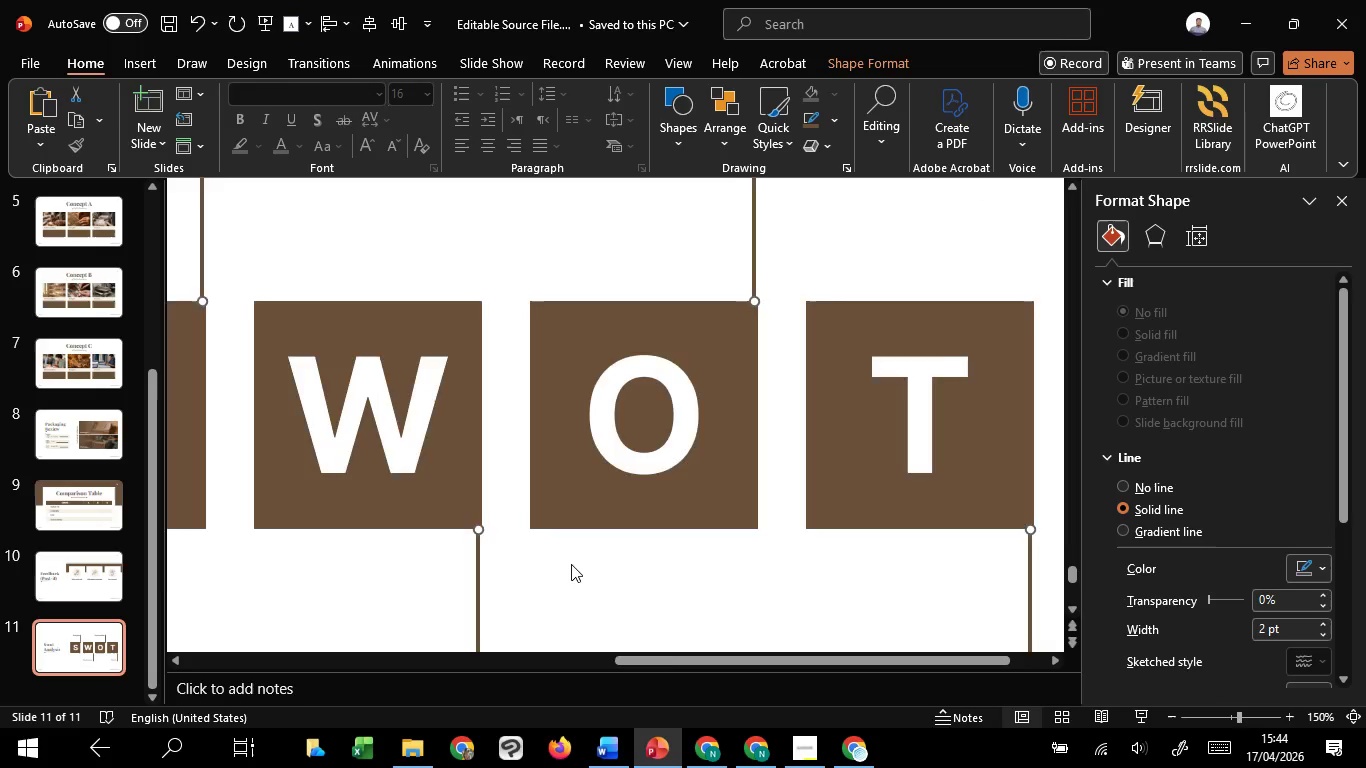 
hold_key(key=ControlLeft, duration=0.72)
scroll: coordinate [571, 564], scroll_direction: up, amount: 3.0
 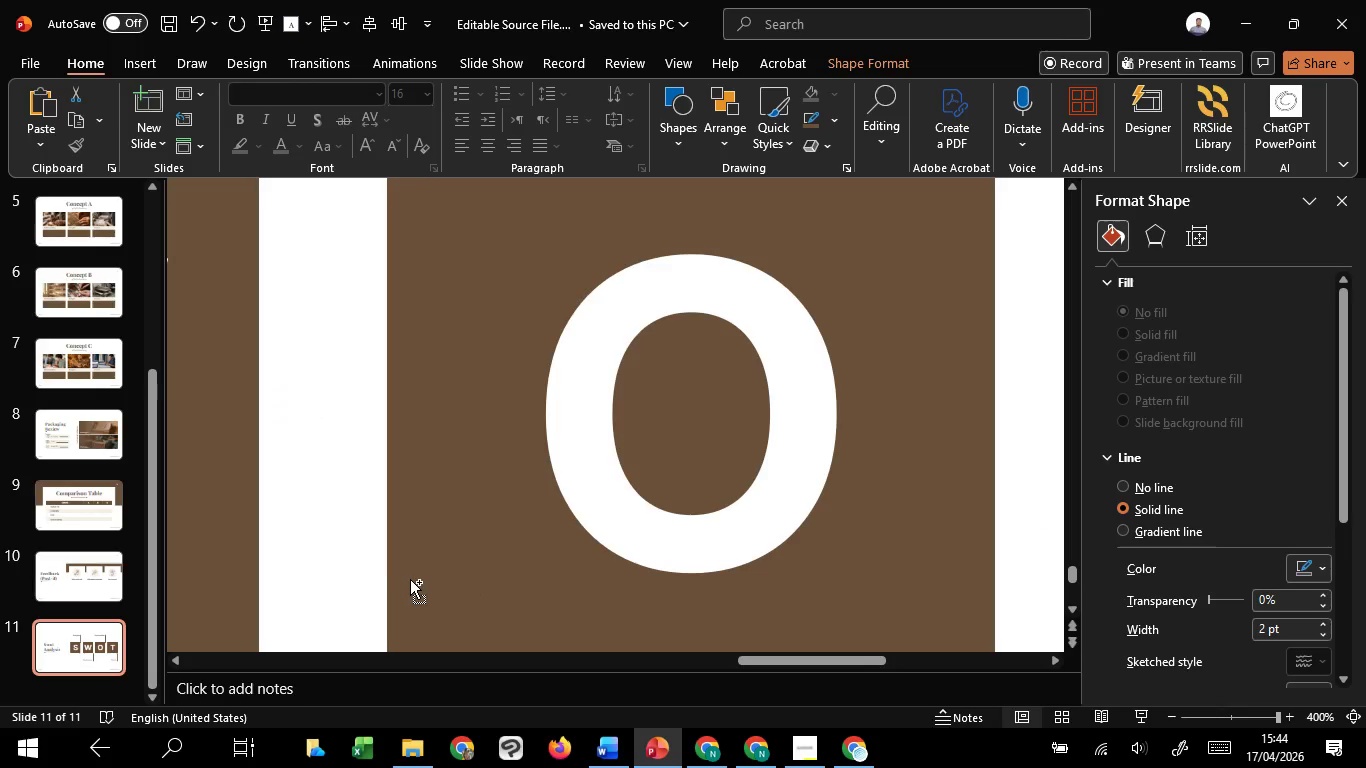 
scroll: coordinate [394, 578], scroll_direction: down, amount: 7.0
 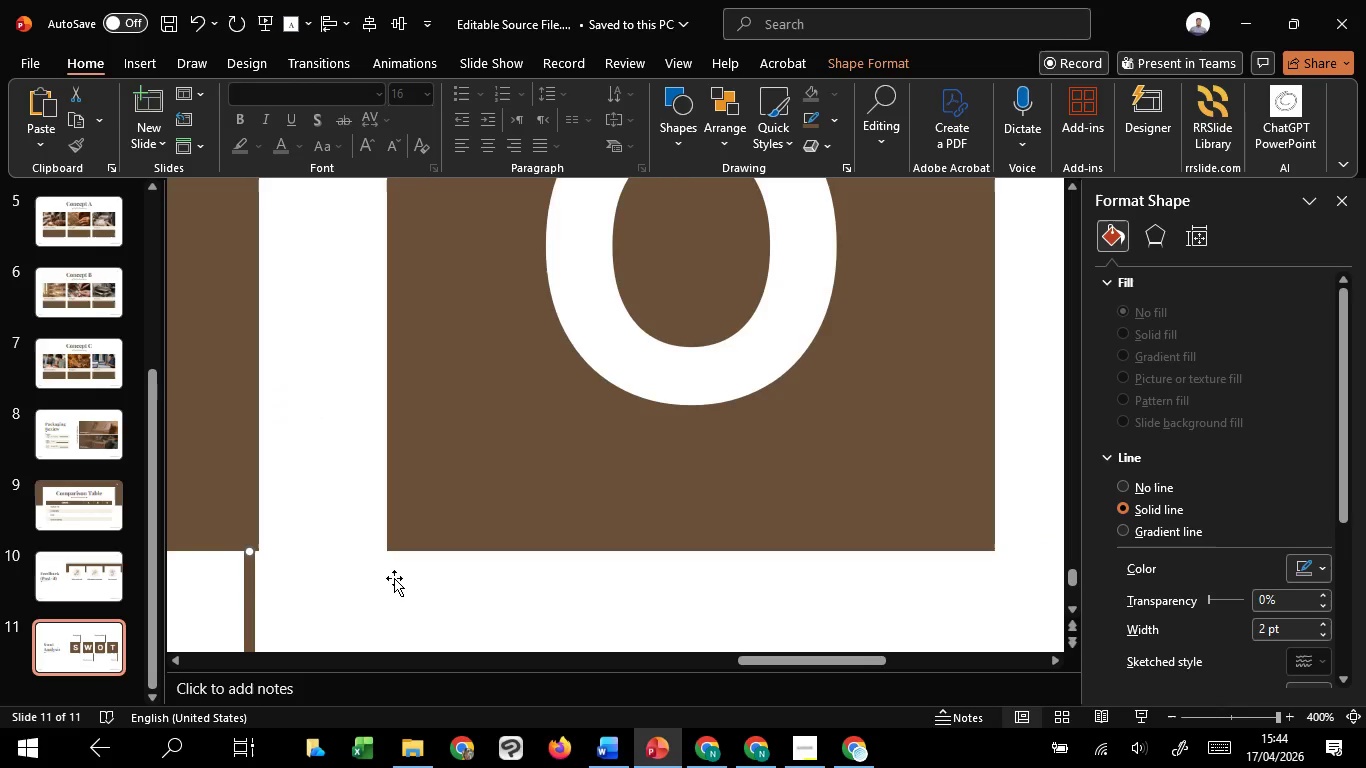 
key(ArrowRight)
 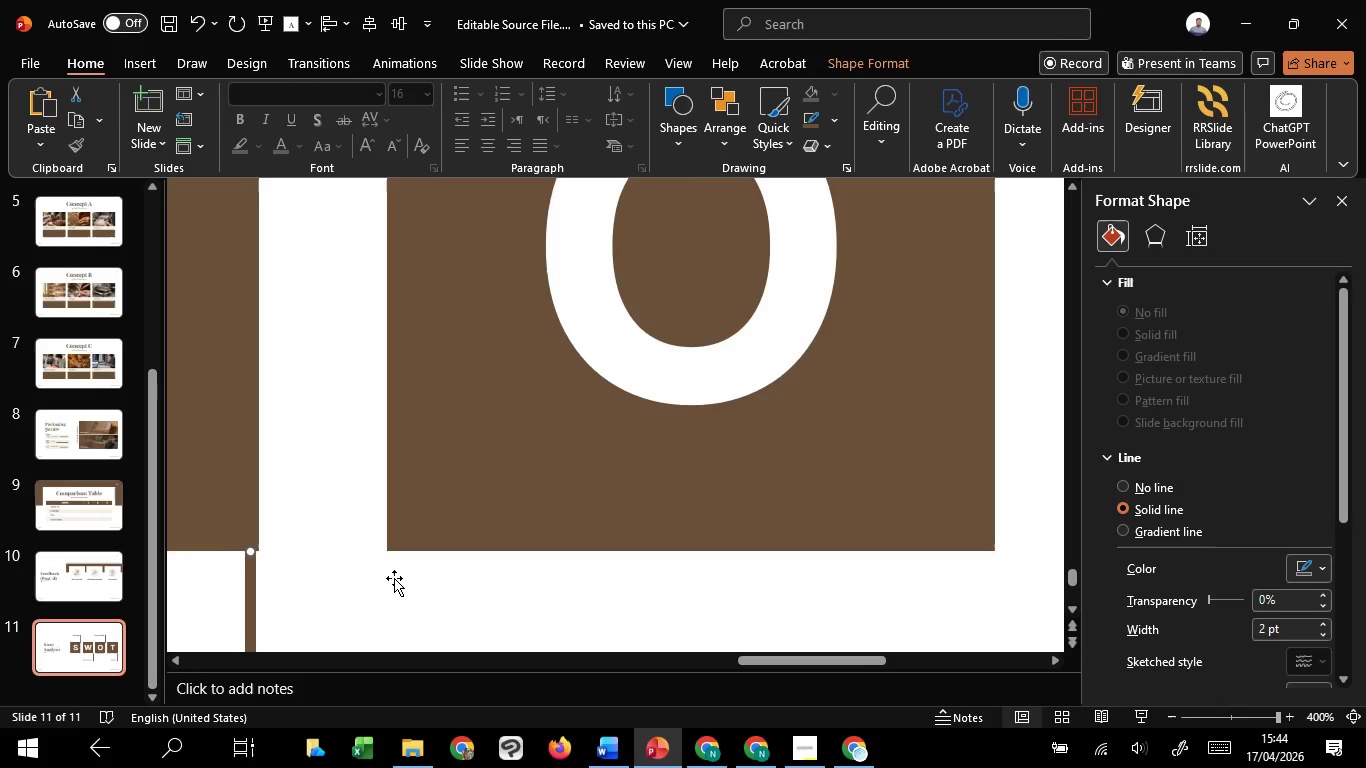 
key(ArrowRight)
 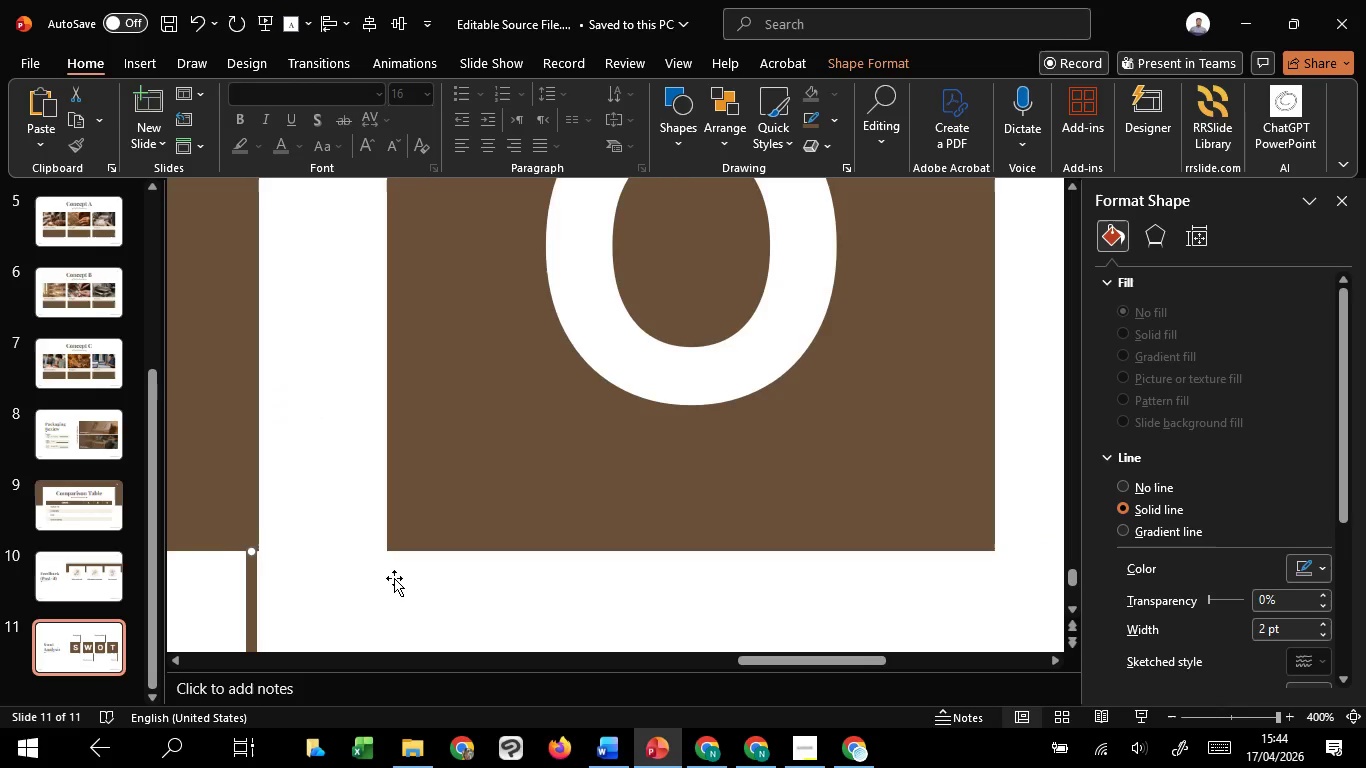 
key(ArrowRight)
 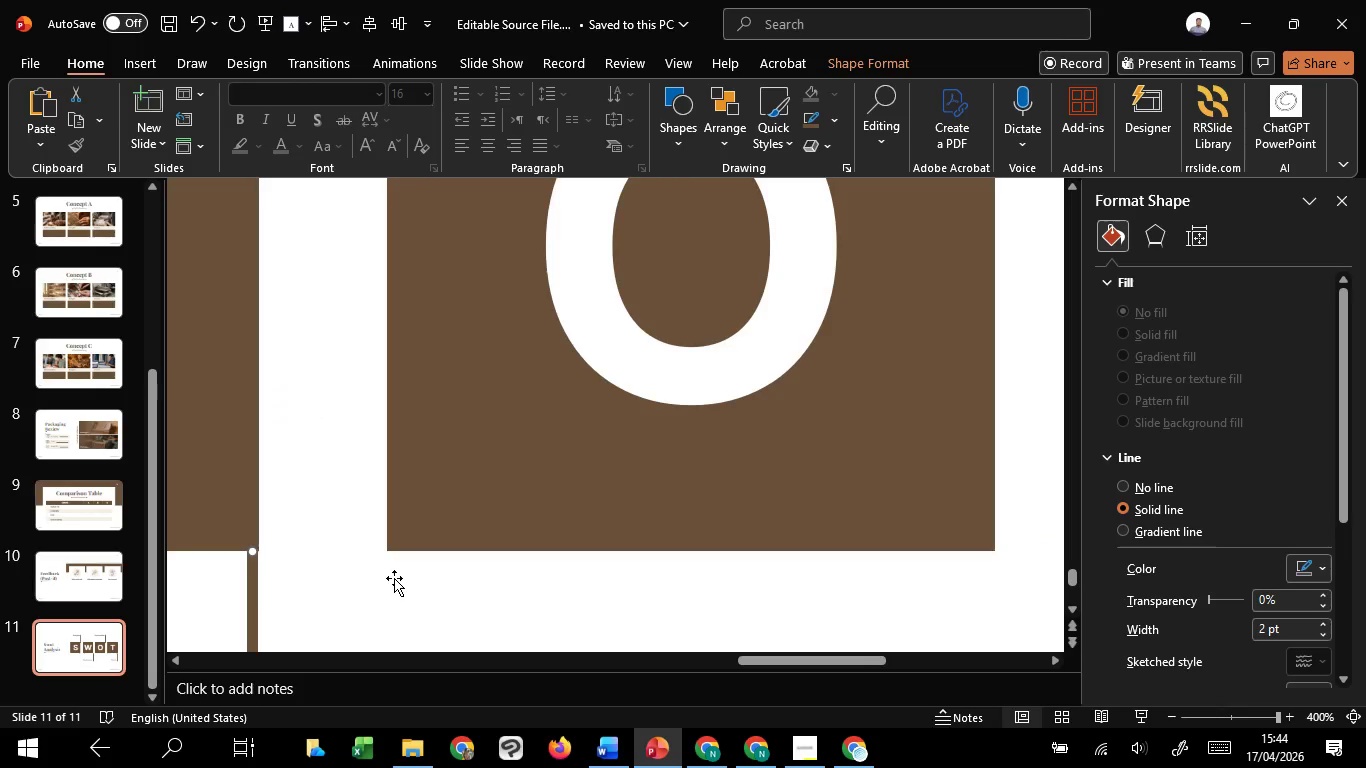 
wait(9.16)
 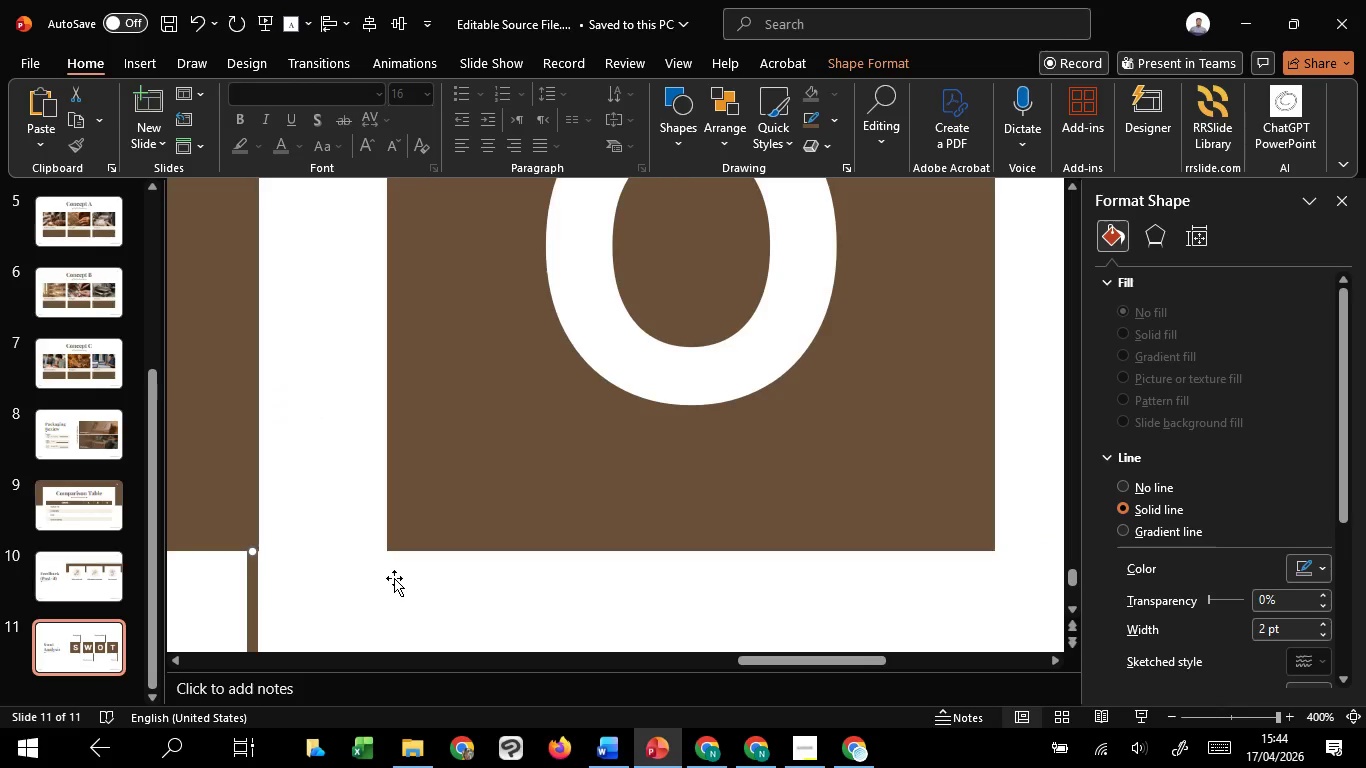 
key(ArrowRight)
 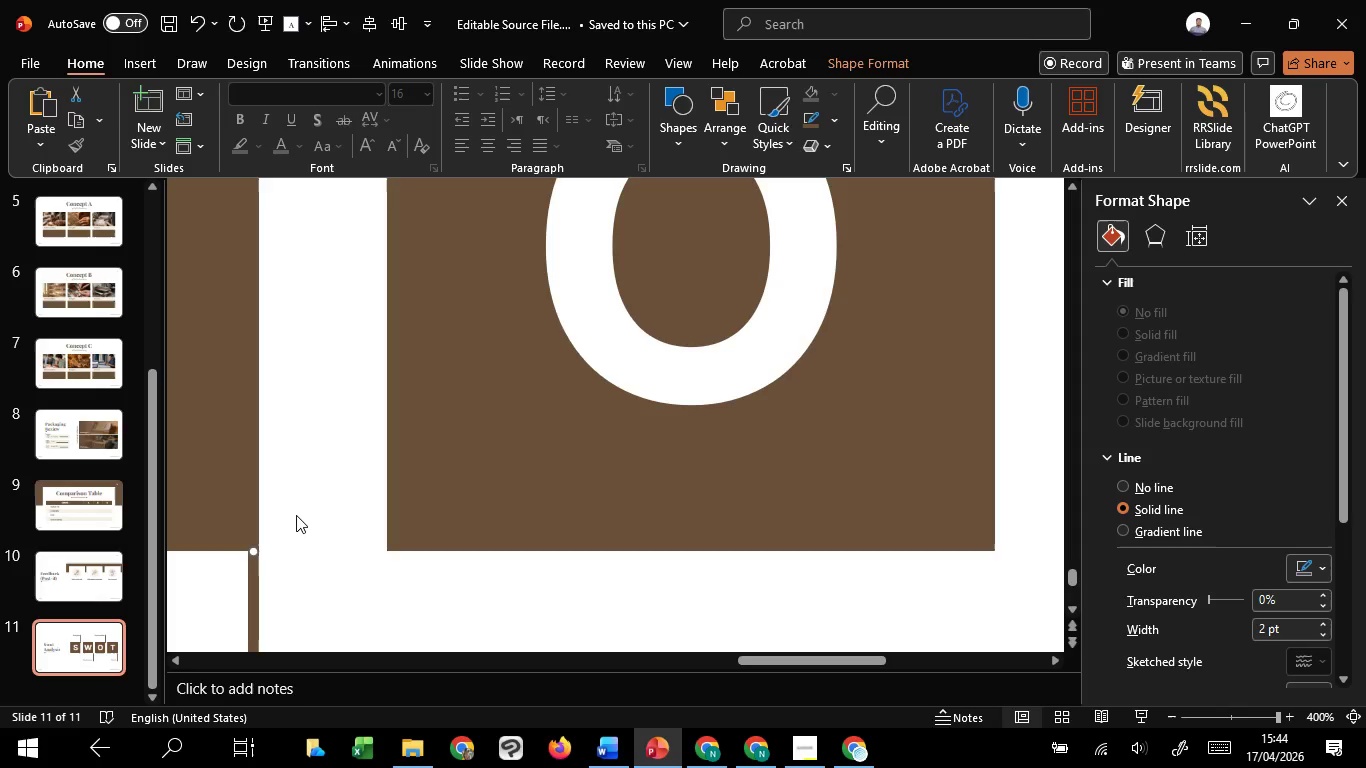 
left_click([296, 515])
 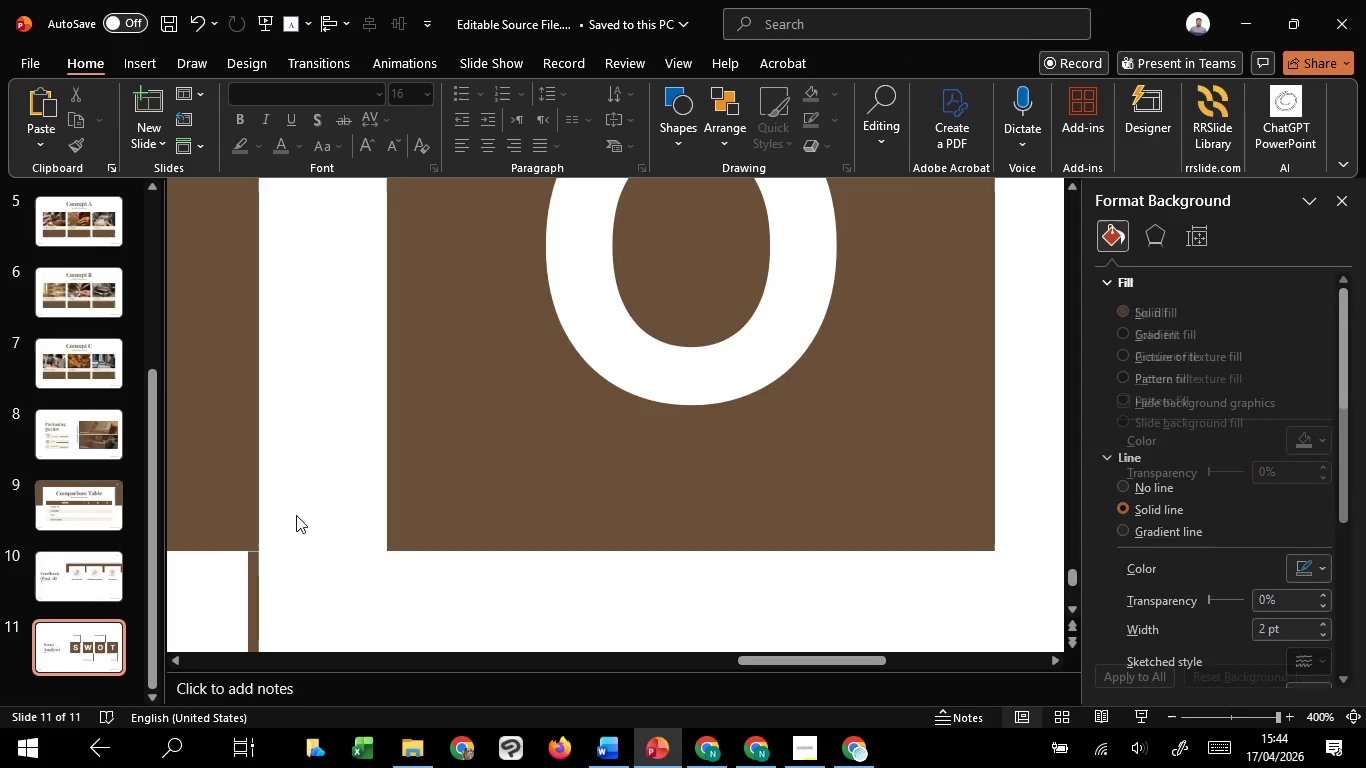 
hold_key(key=ControlLeft, duration=1.52)
scroll: coordinate [298, 515], scroll_direction: down, amount: 4.0
 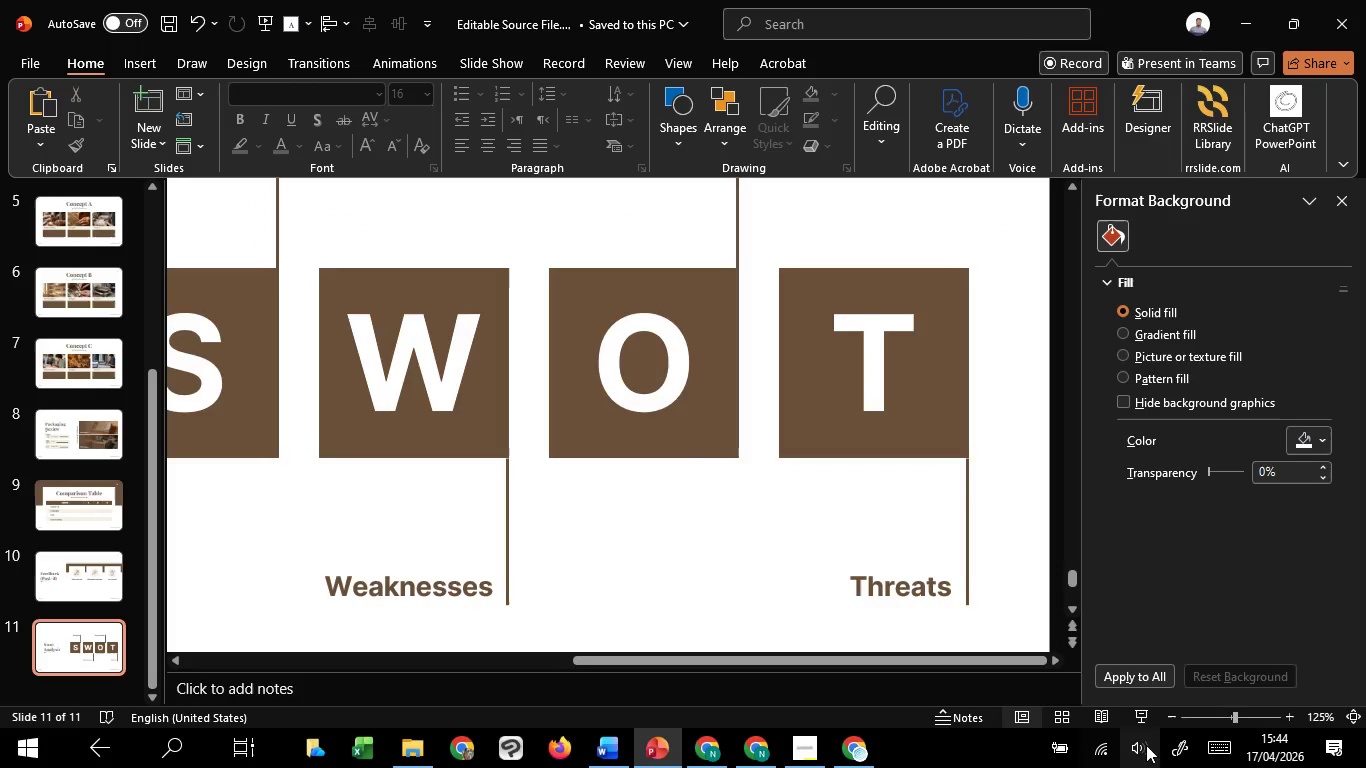 
left_click([1139, 716])
 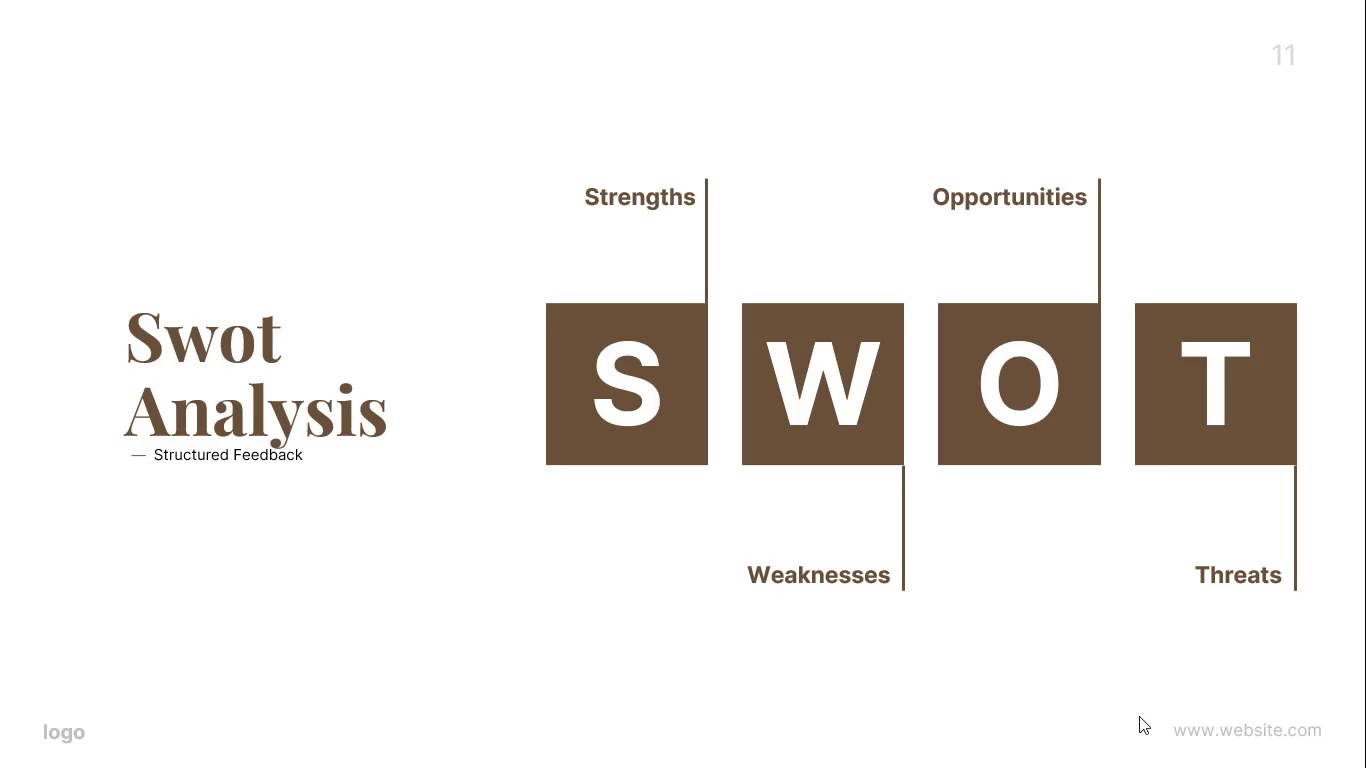 
wait(6.0)
 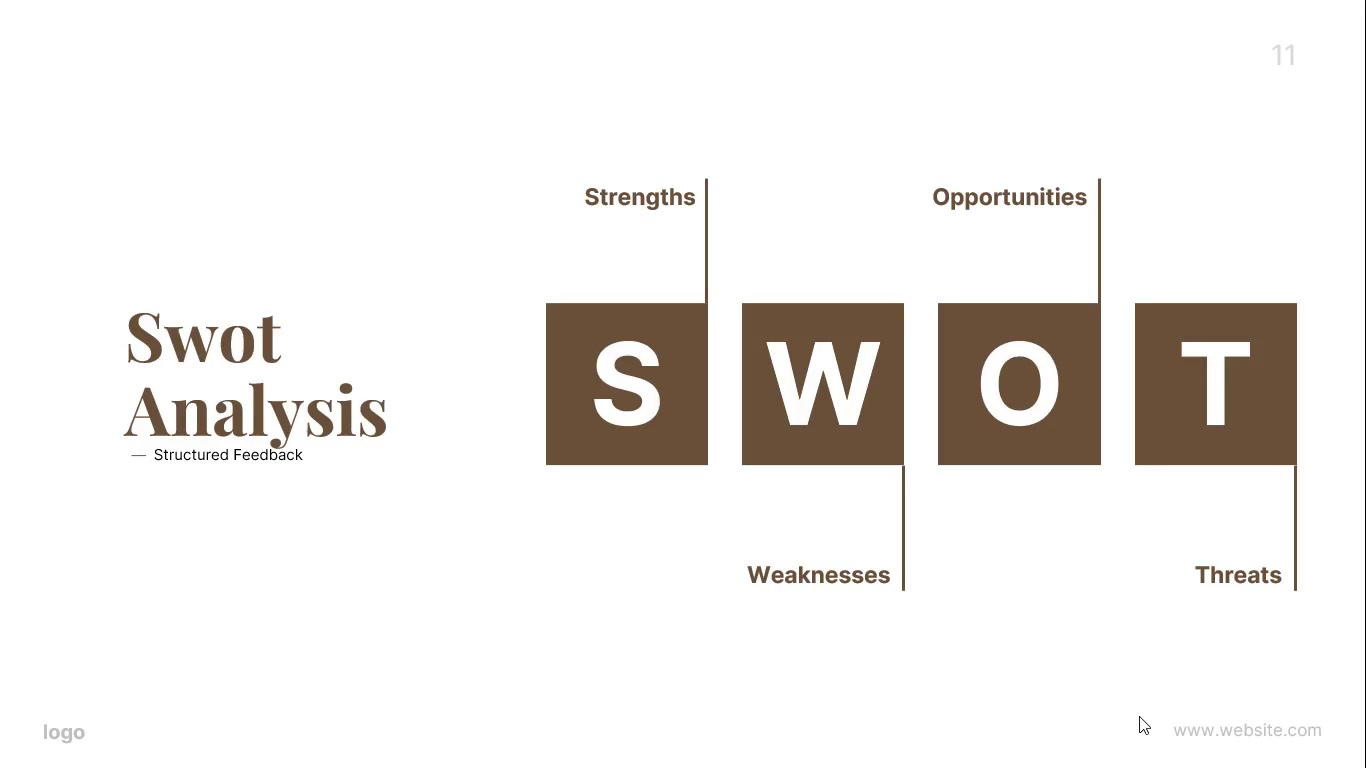 
key(Escape)
 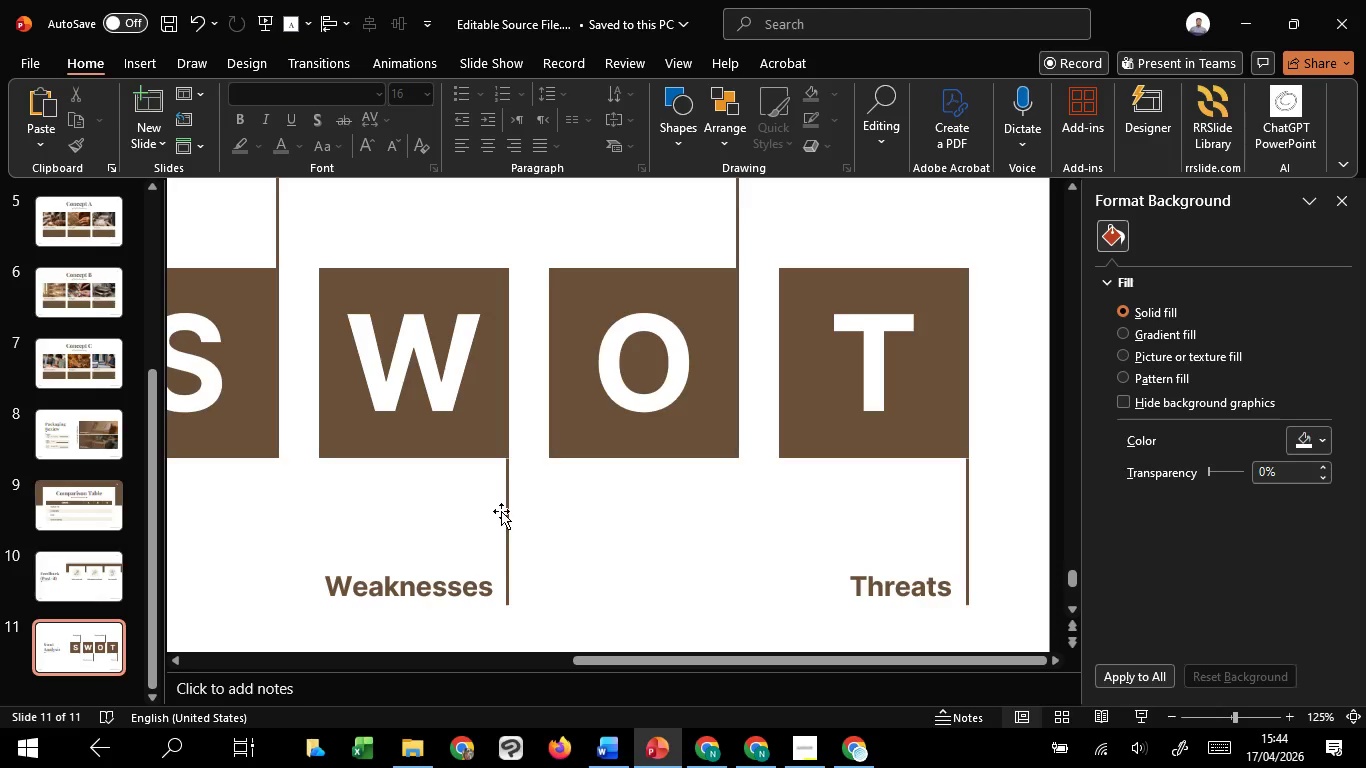 
left_click([501, 511])
 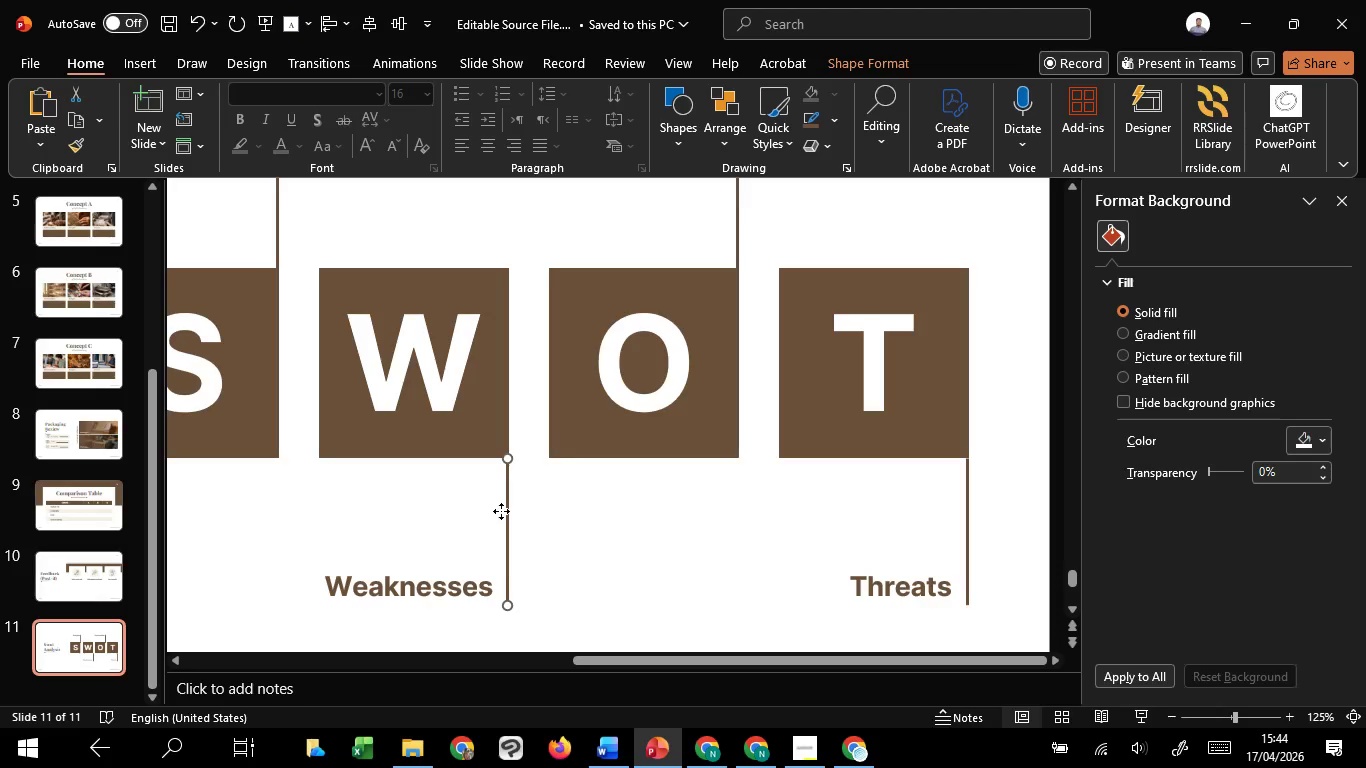 
hold_key(key=ShiftLeft, duration=1.52)
left_click([964, 538])
 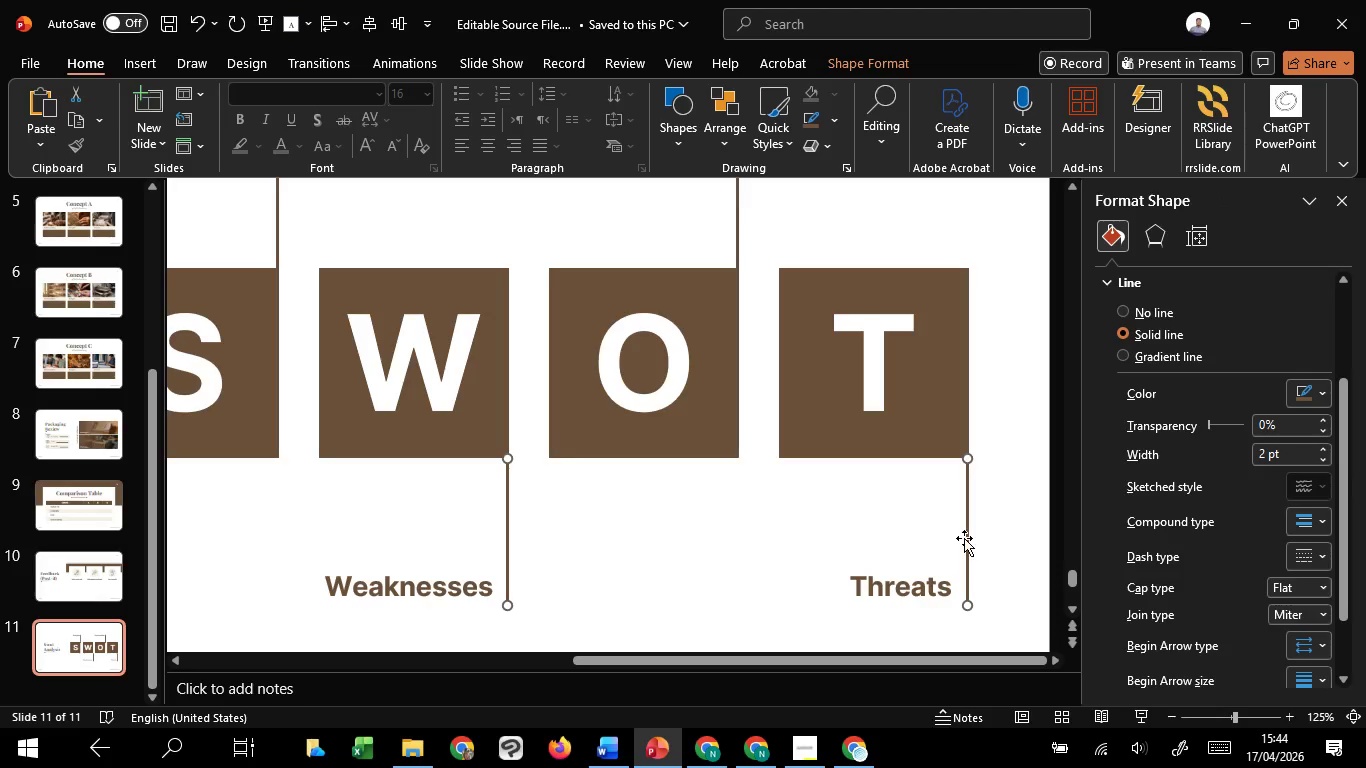 
hold_key(key=ShiftLeft, duration=0.38)
 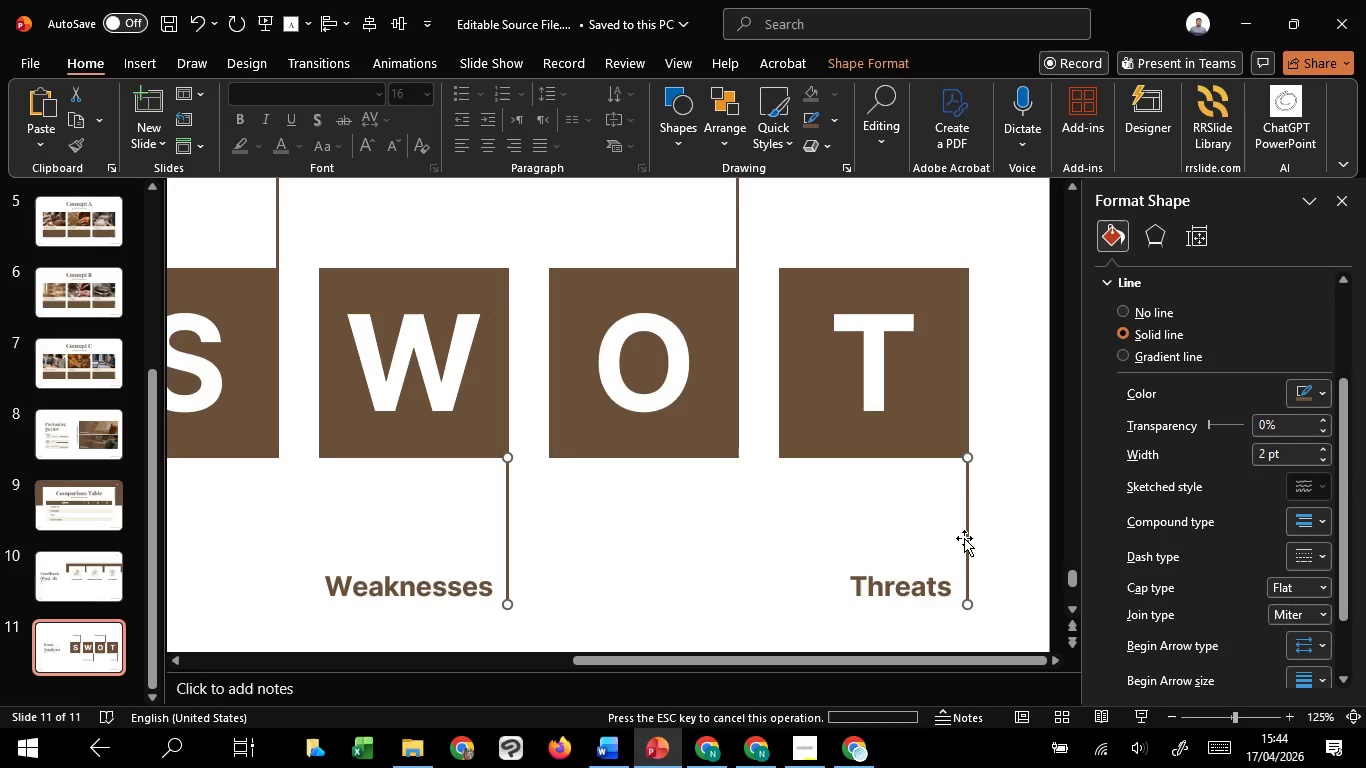 
key(ArrowUp)
 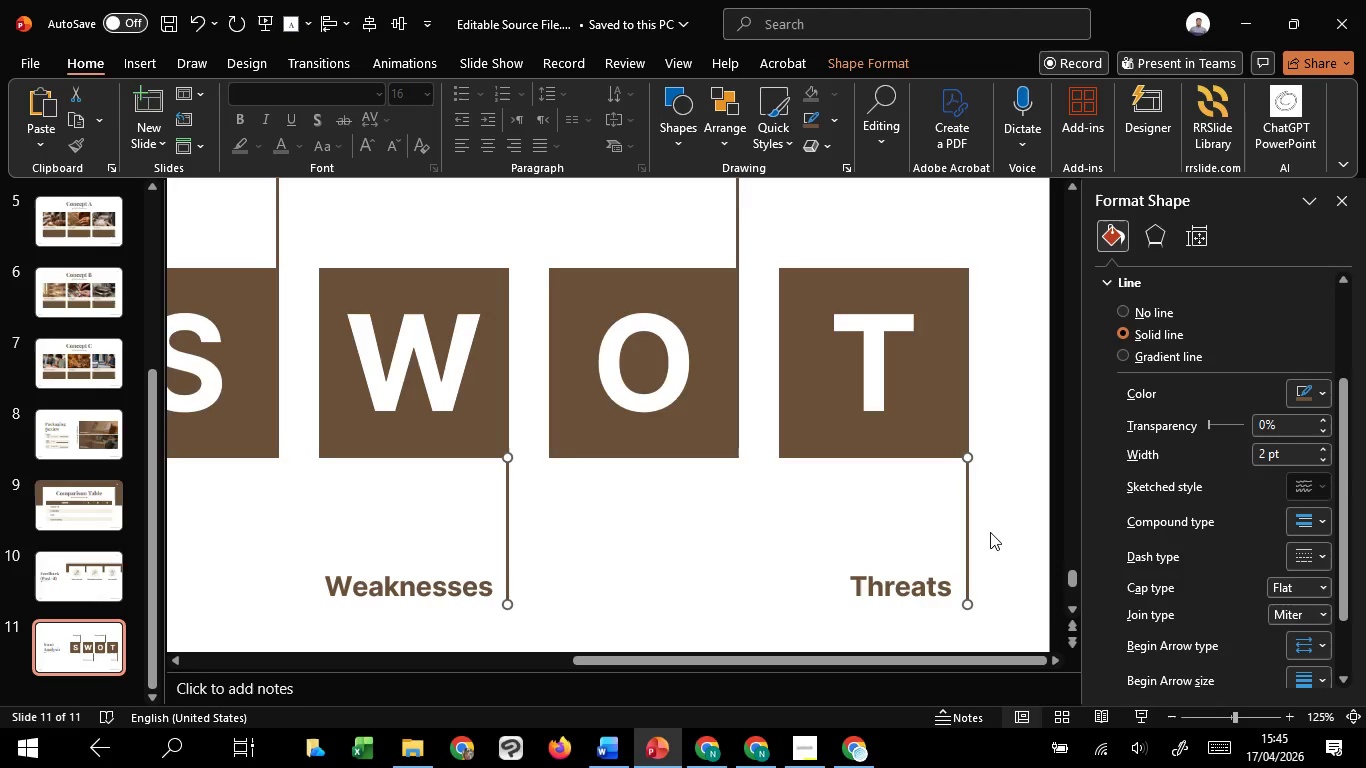 
left_click([990, 532])
 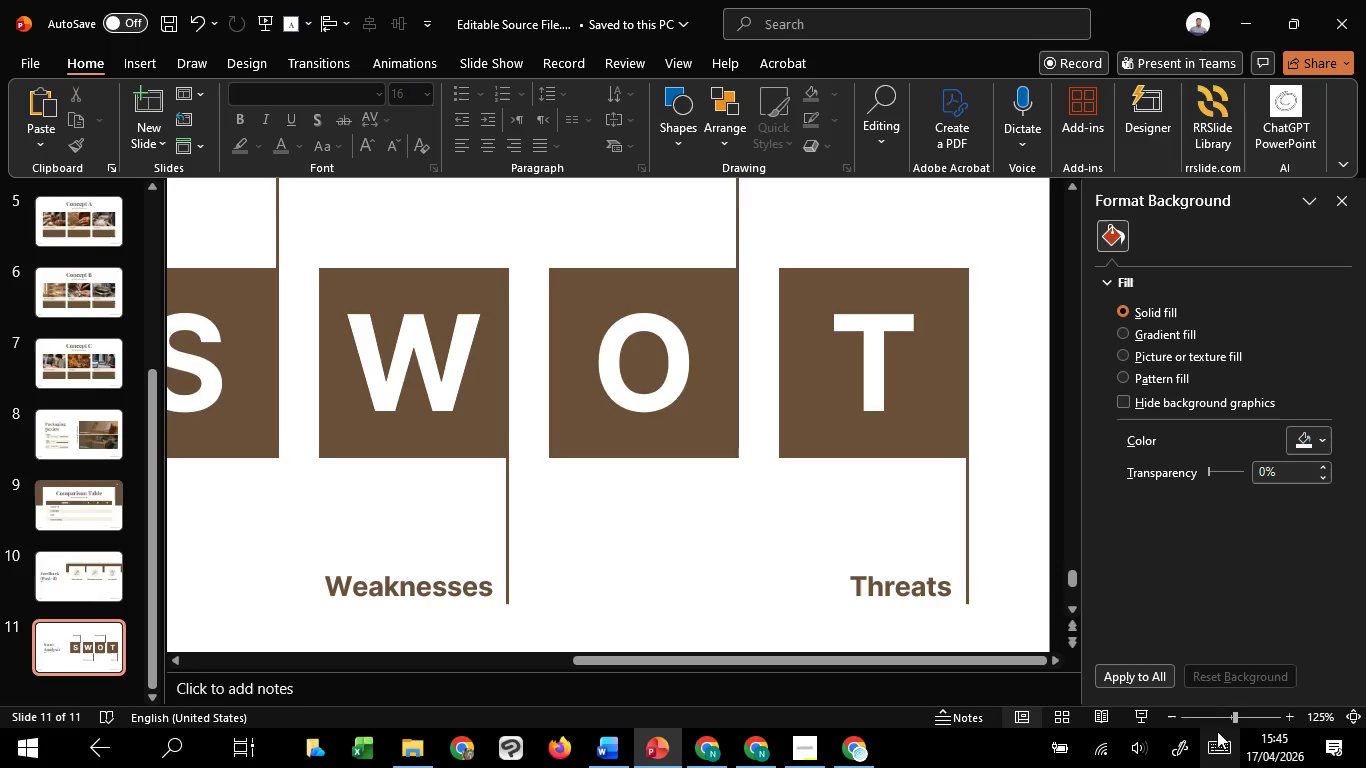 
left_click([1146, 709])
 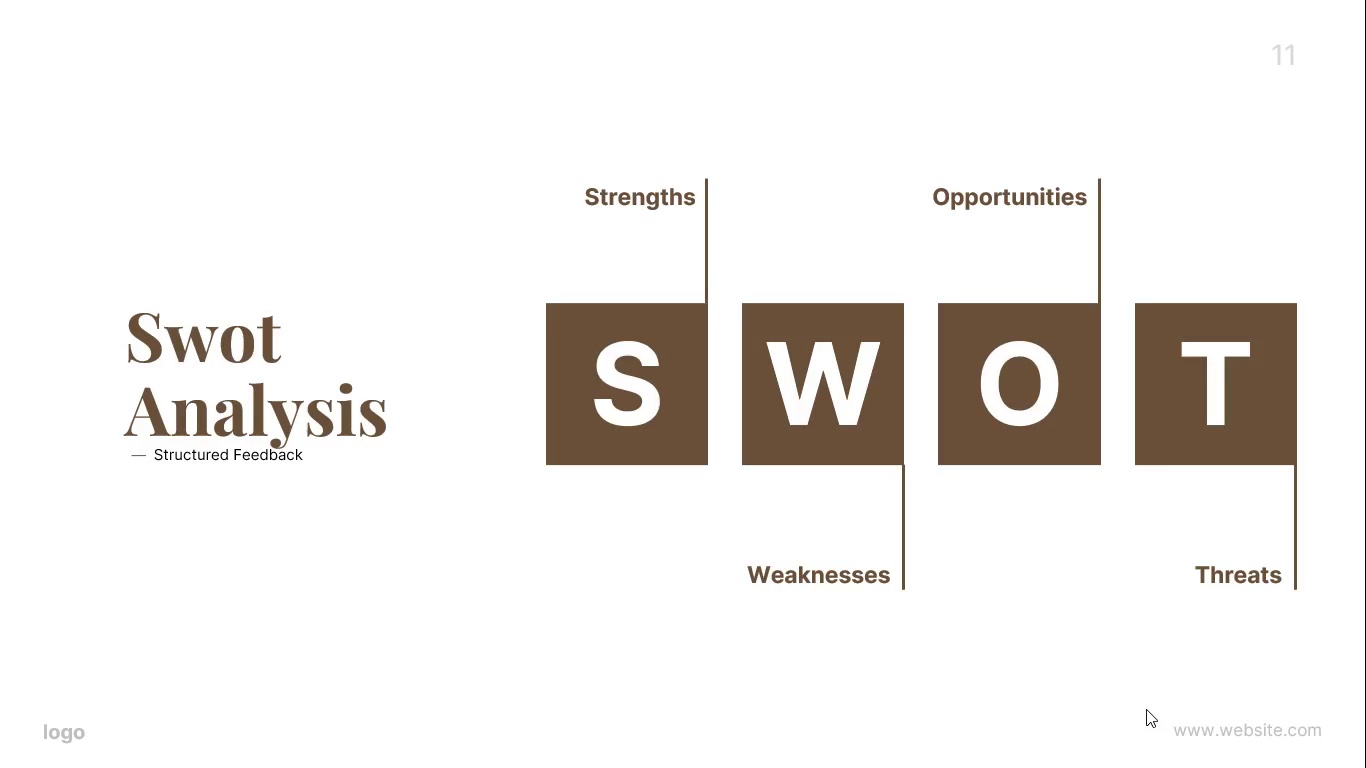 
wait(8.36)
 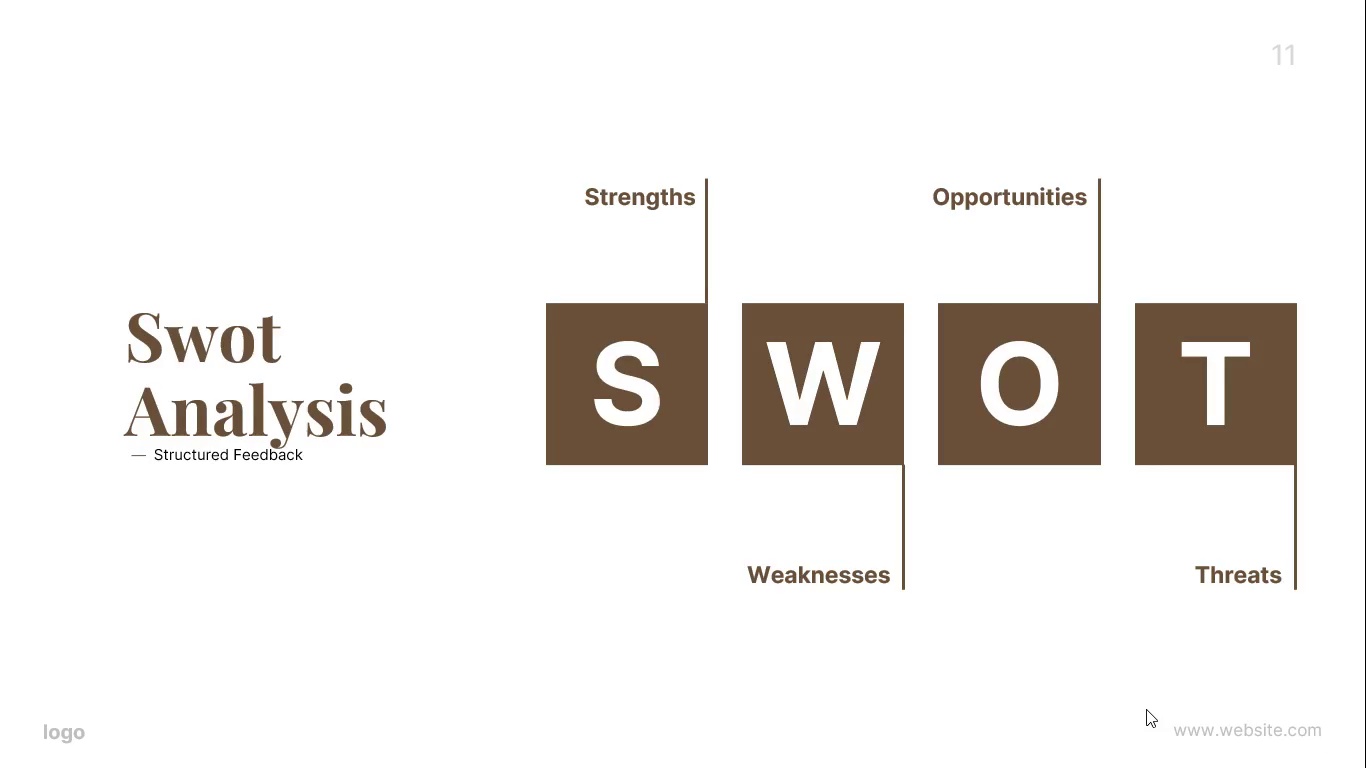 
key(Escape)
 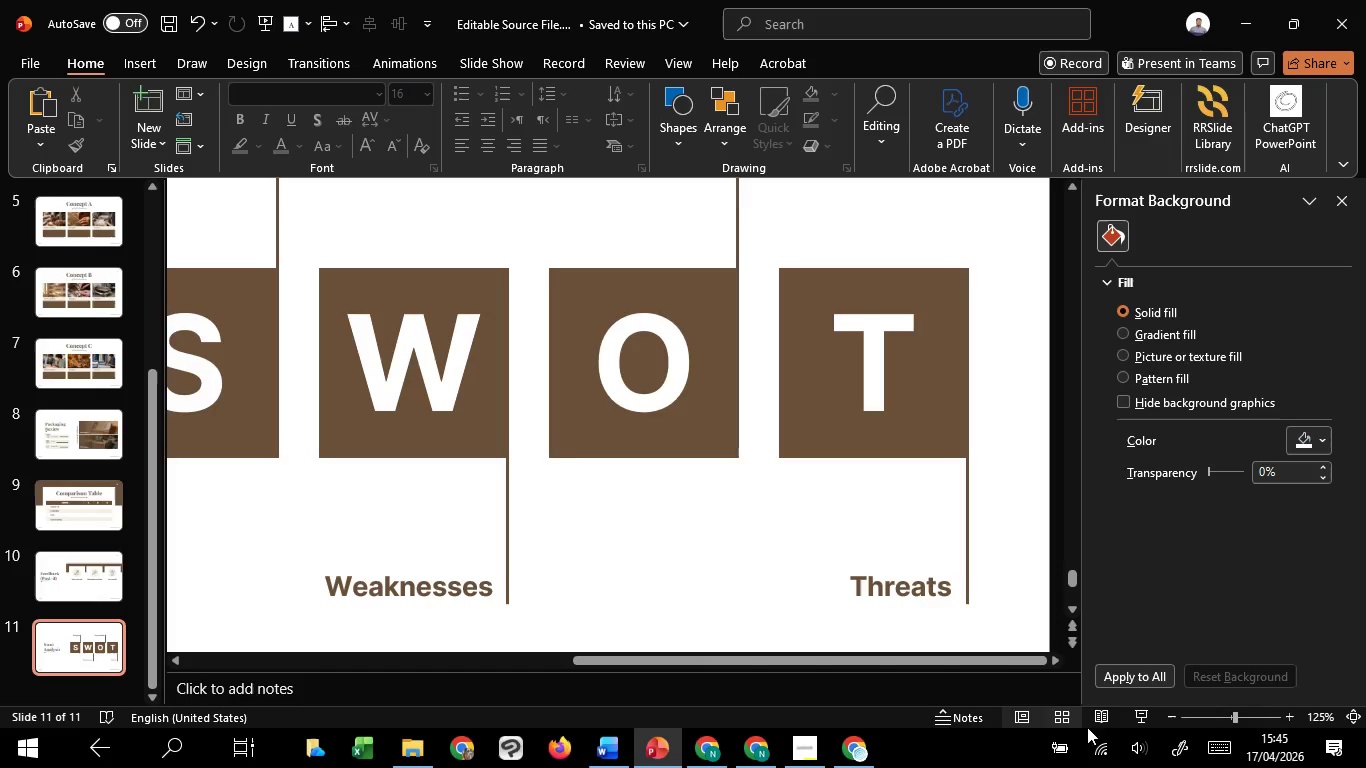 
left_click([1133, 716])
 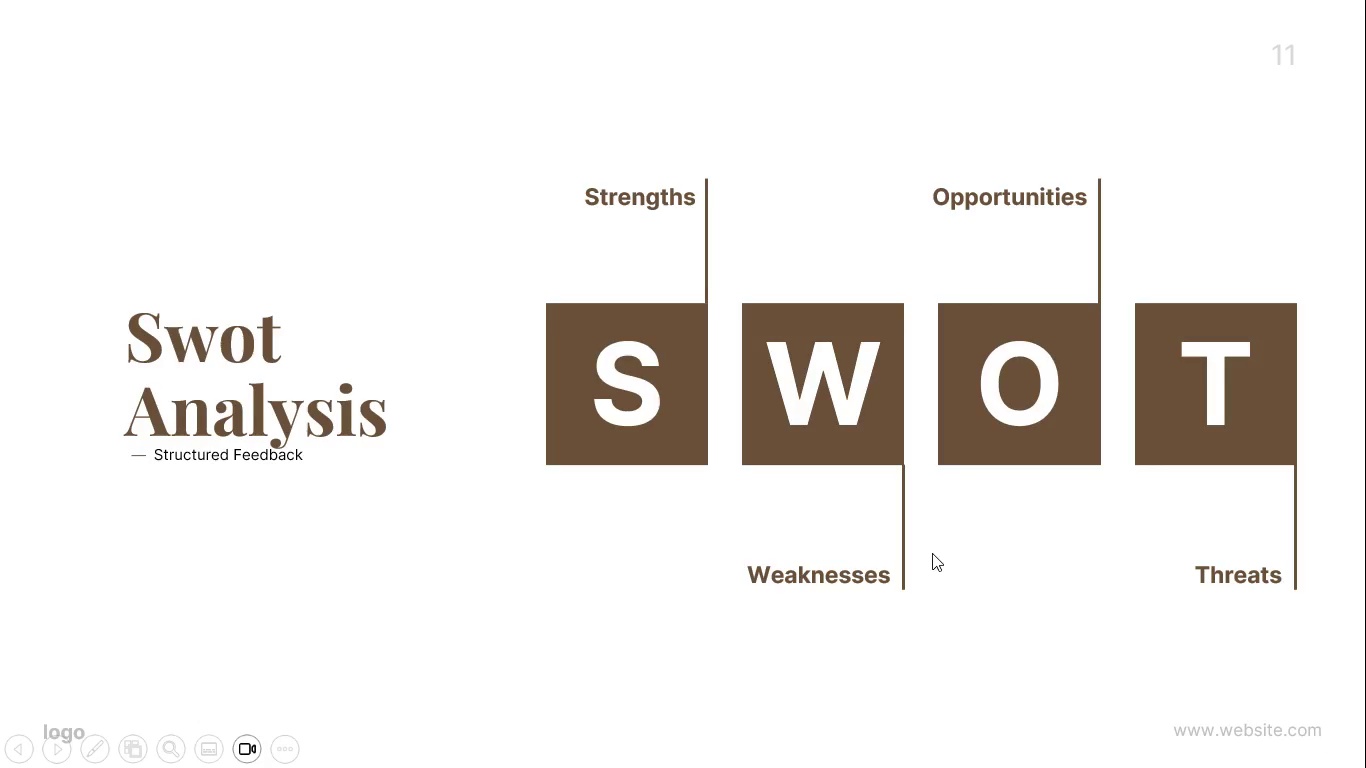 
hold_key(key=ControlLeft, duration=0.66)
scroll: coordinate [963, 564], scroll_direction: up, amount: 4.0
 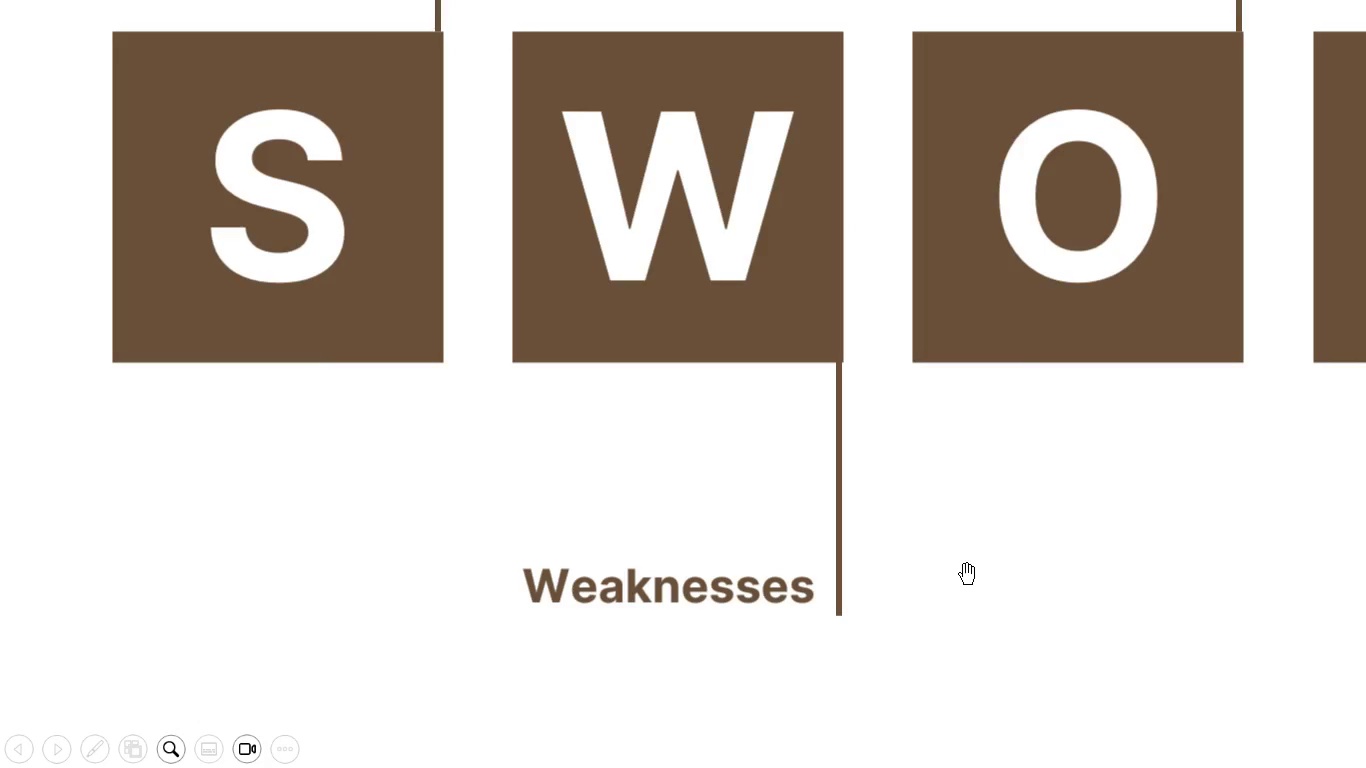 
hold_key(key=ControlLeft, duration=0.5)
 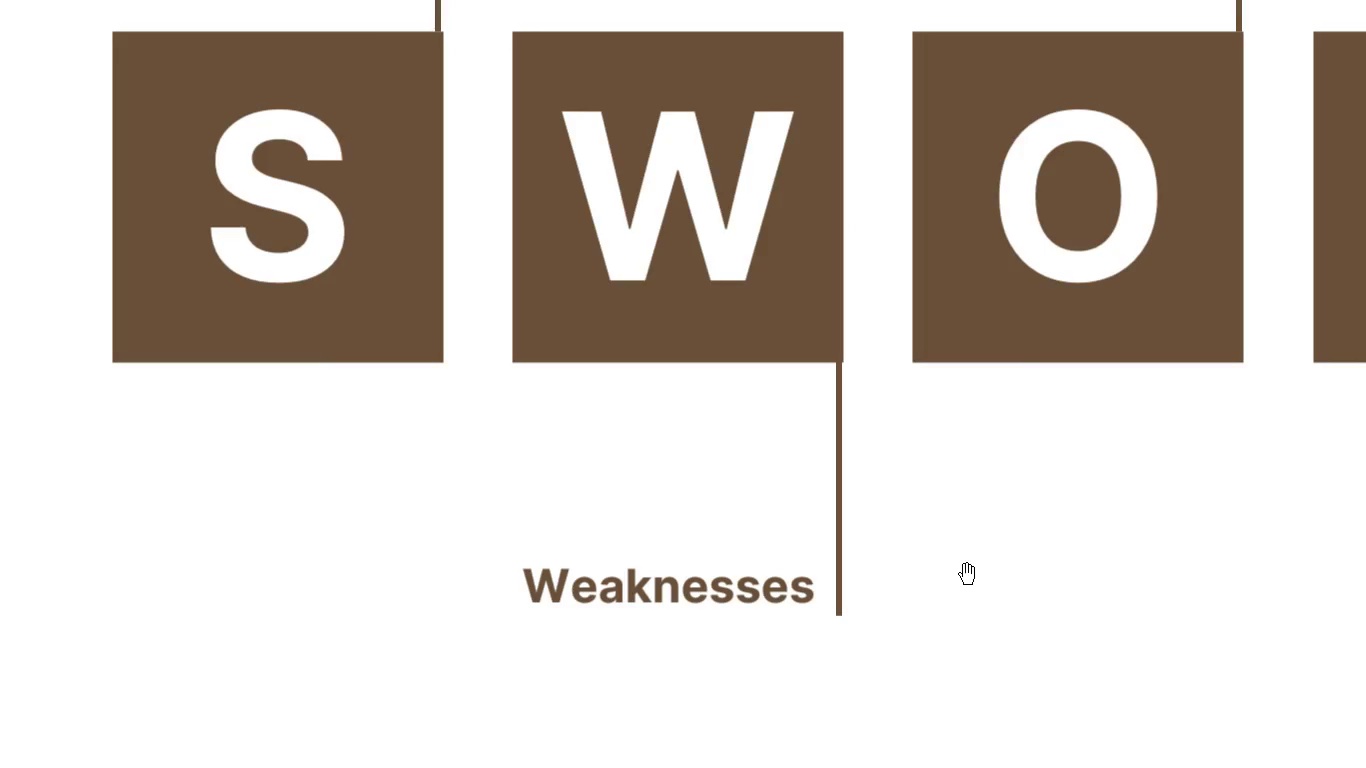 
hold_key(key=ControlLeft, duration=1.5)
scroll: coordinate [963, 564], scroll_direction: up, amount: 2.0
 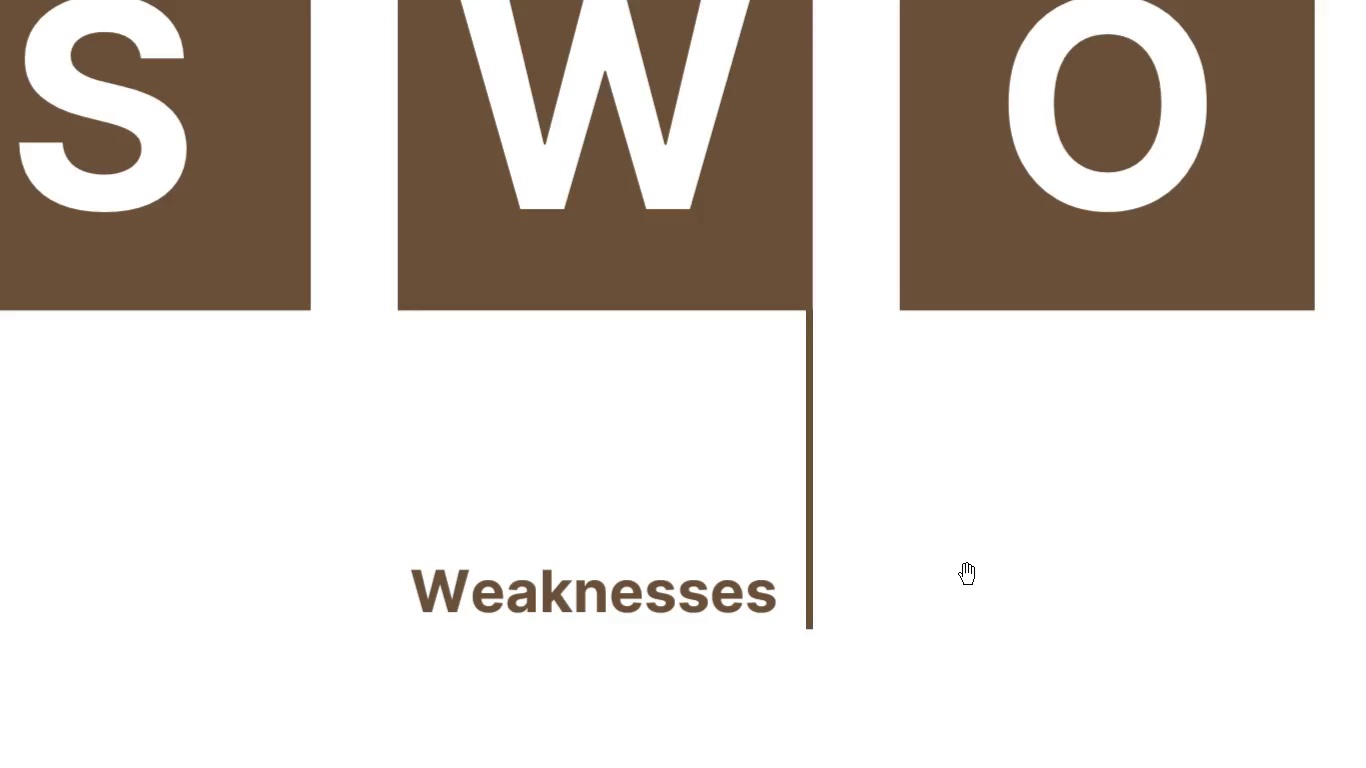 
hold_key(key=ControlLeft, duration=1.5)
scroll: coordinate [963, 564], scroll_direction: down, amount: 7.0
 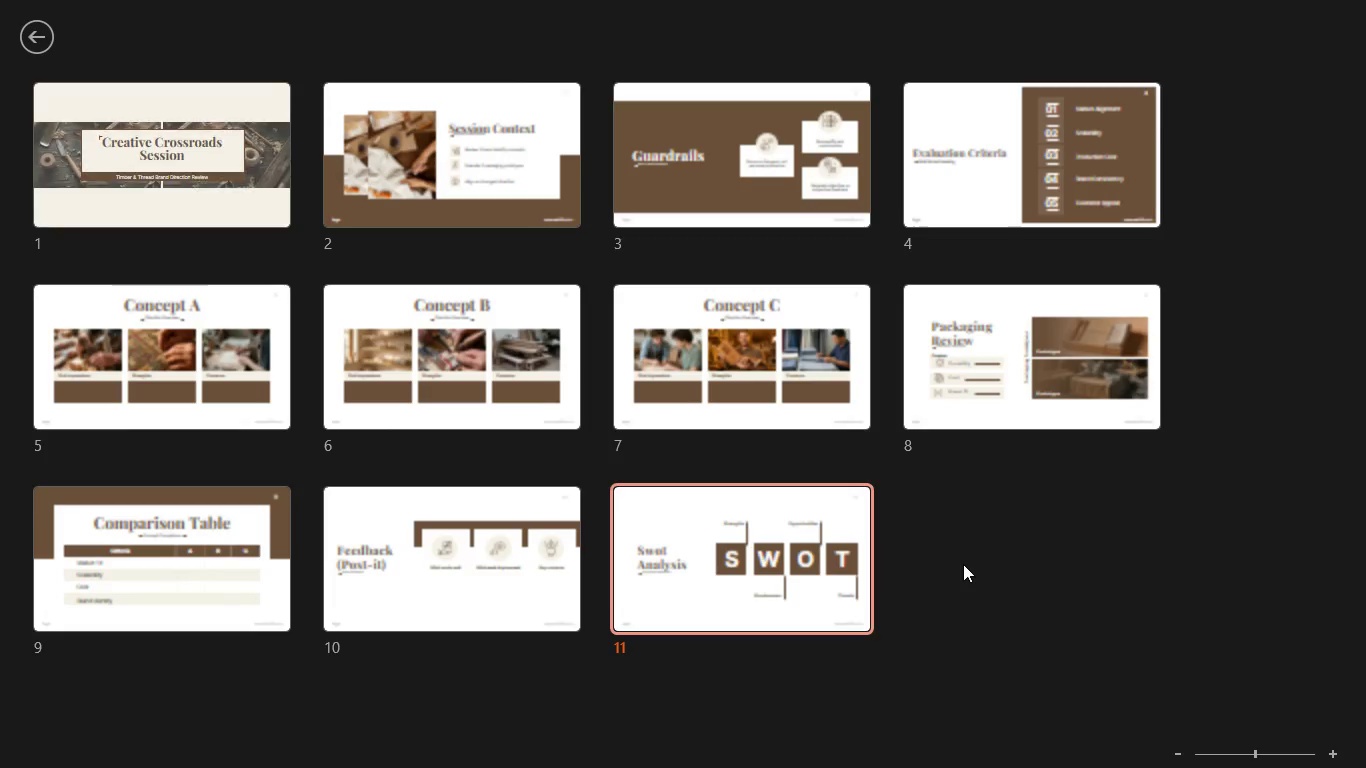 
hold_key(key=ControlLeft, duration=1.33)
scroll: coordinate [963, 564], scroll_direction: up, amount: 2.0
 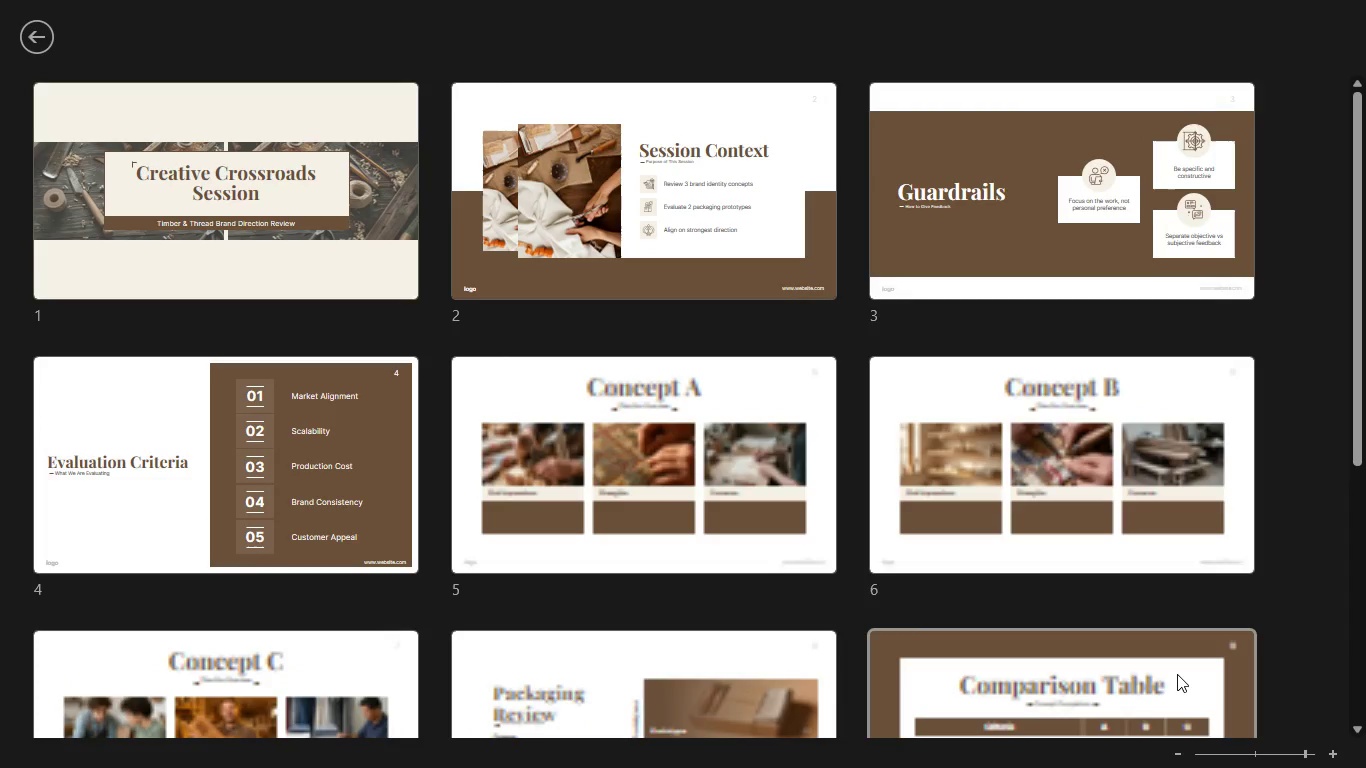 
key(Escape)
 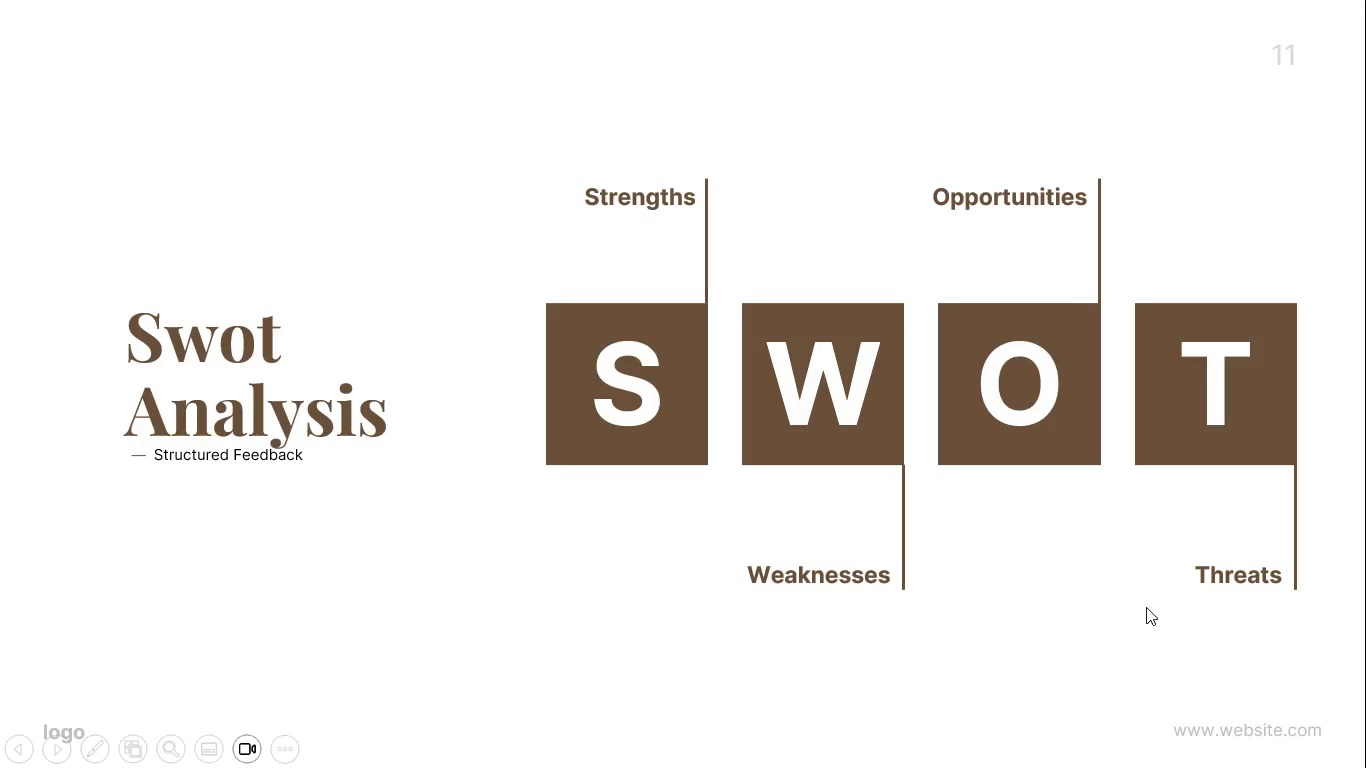 
key(Escape)
 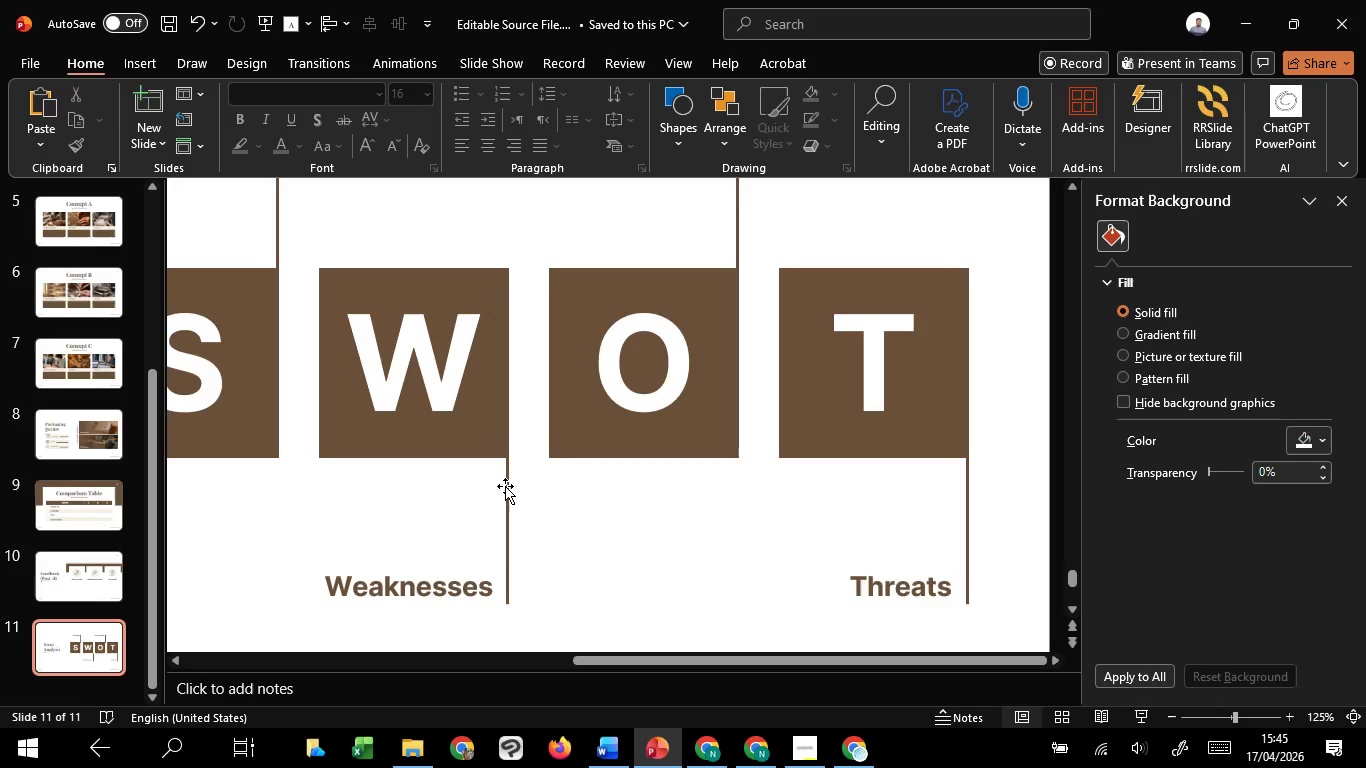 
left_click([505, 486])
 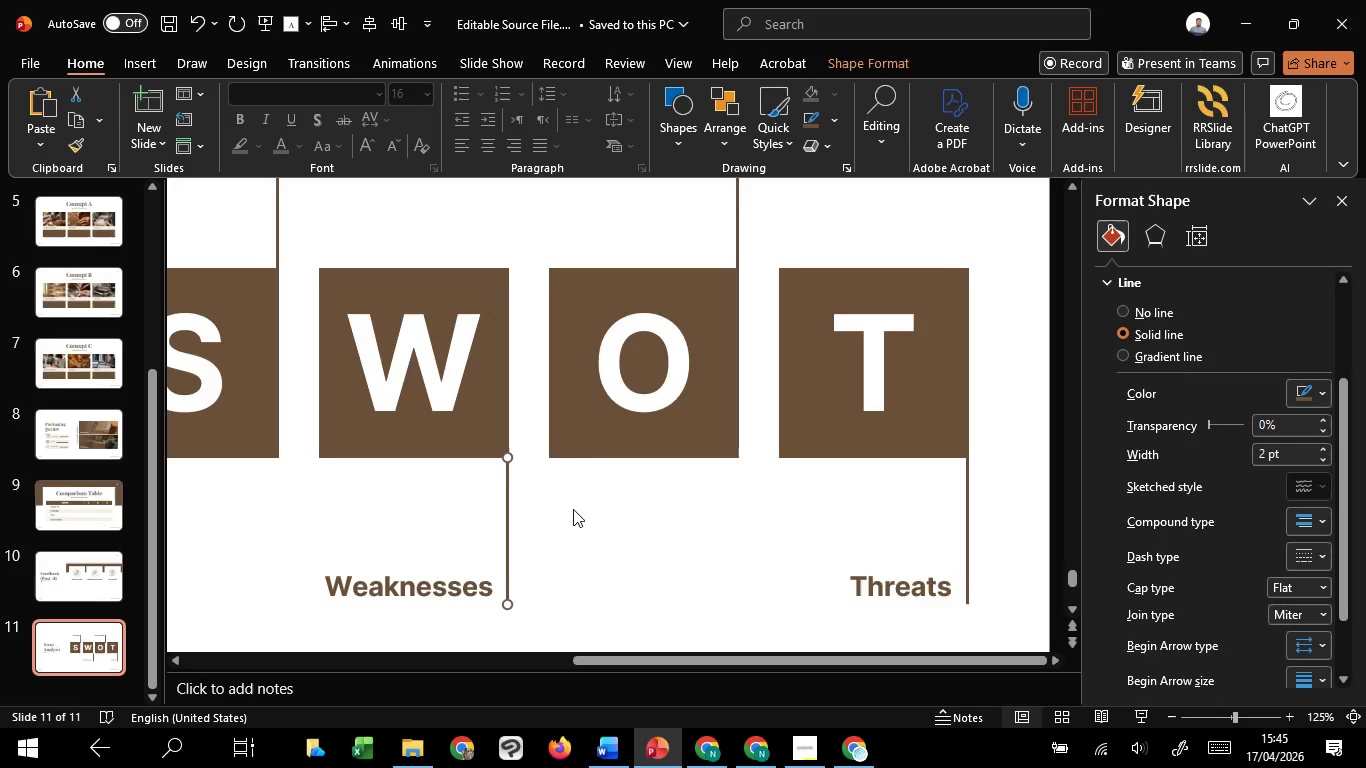 
left_click([573, 509])
 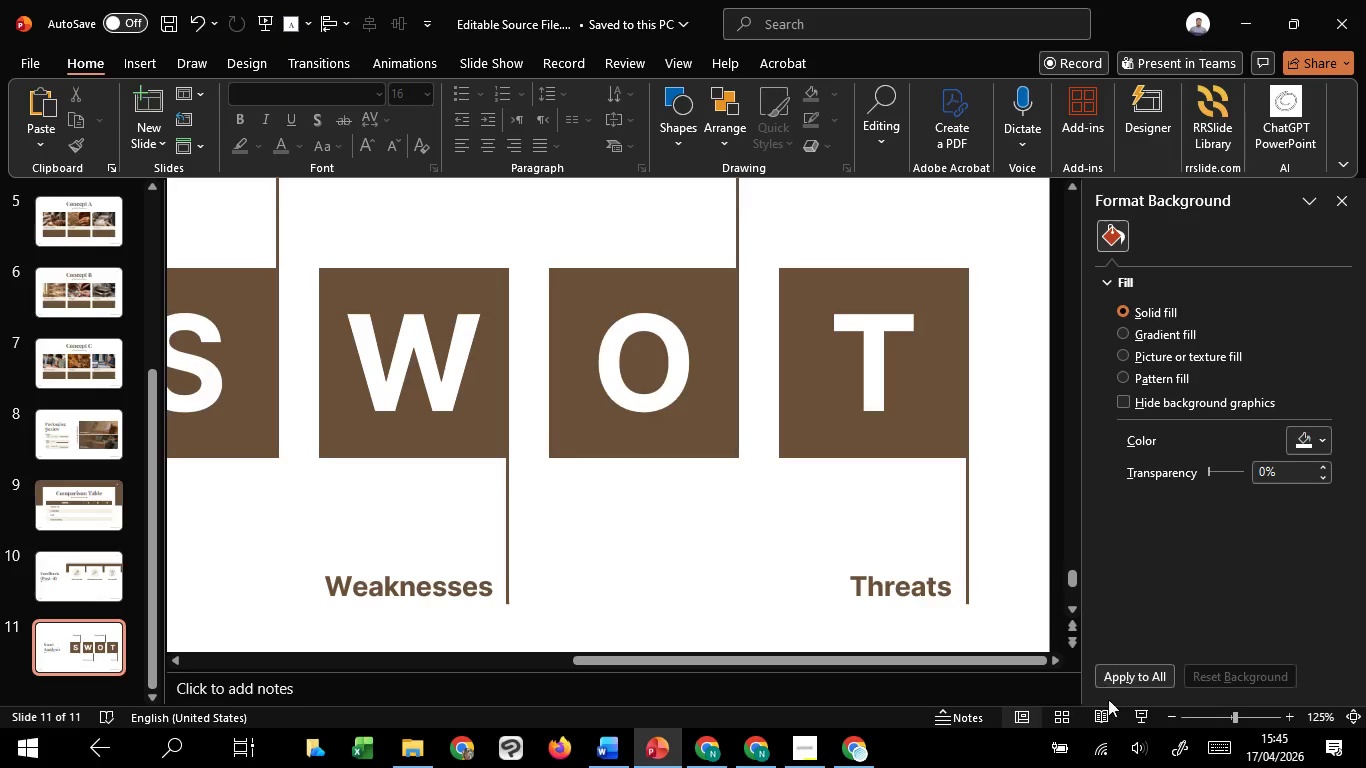 
left_click([1136, 720])
 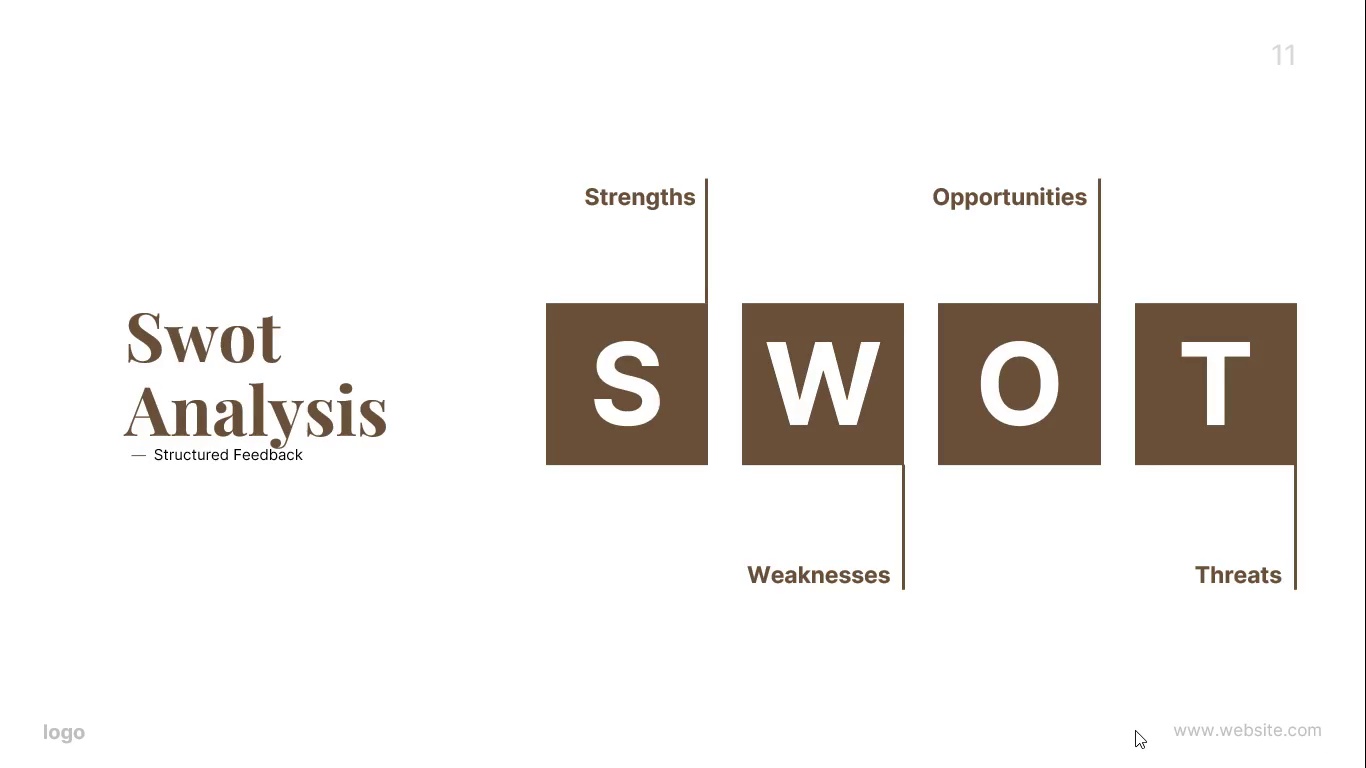 
wait(6.61)
 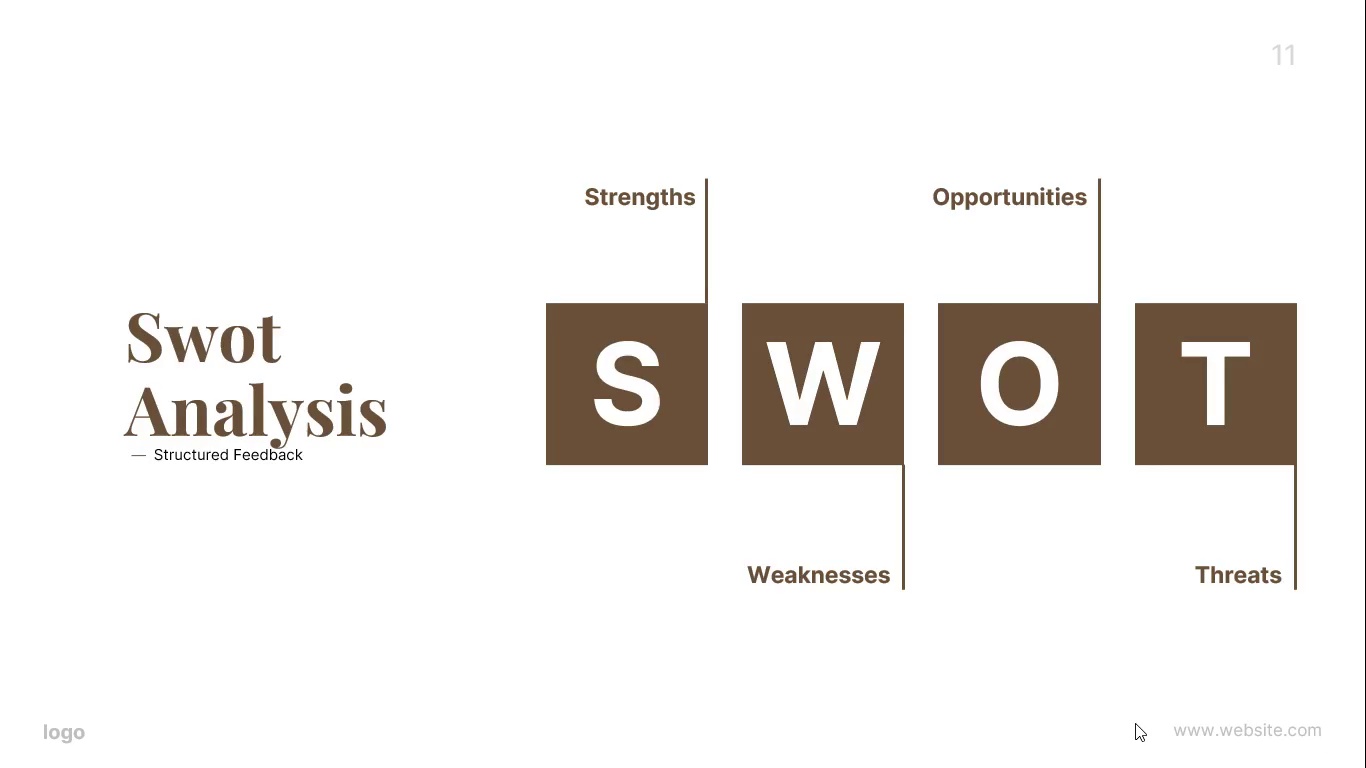 
key(Escape)
 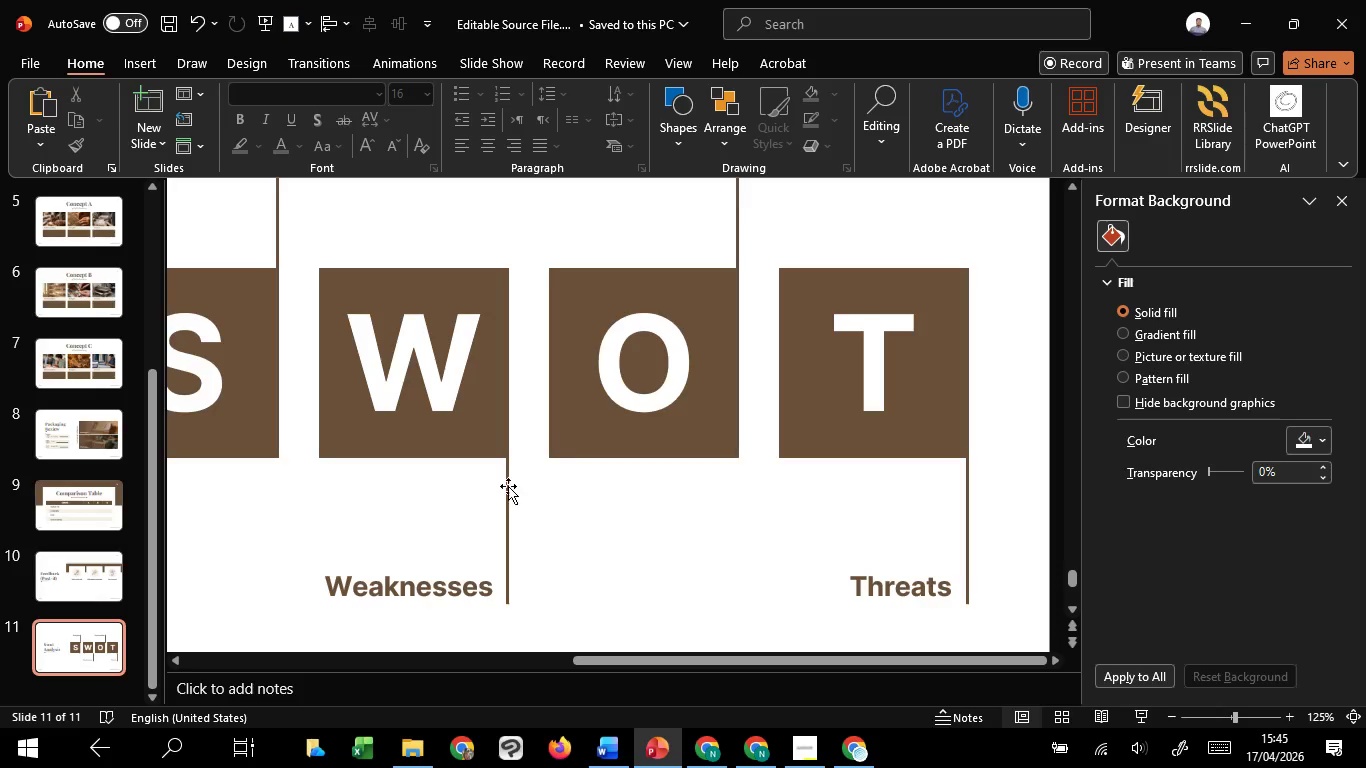 
left_click([508, 486])
 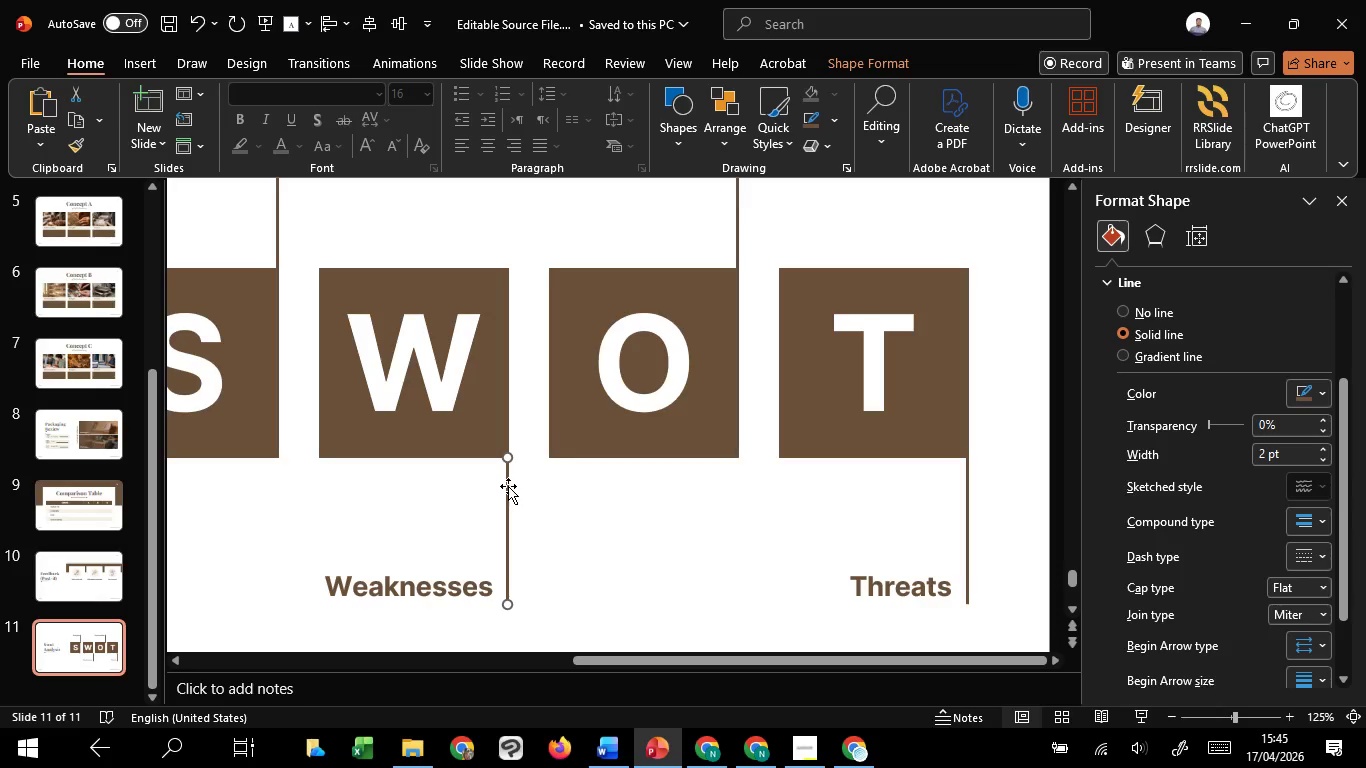 
key(ArrowLeft)
 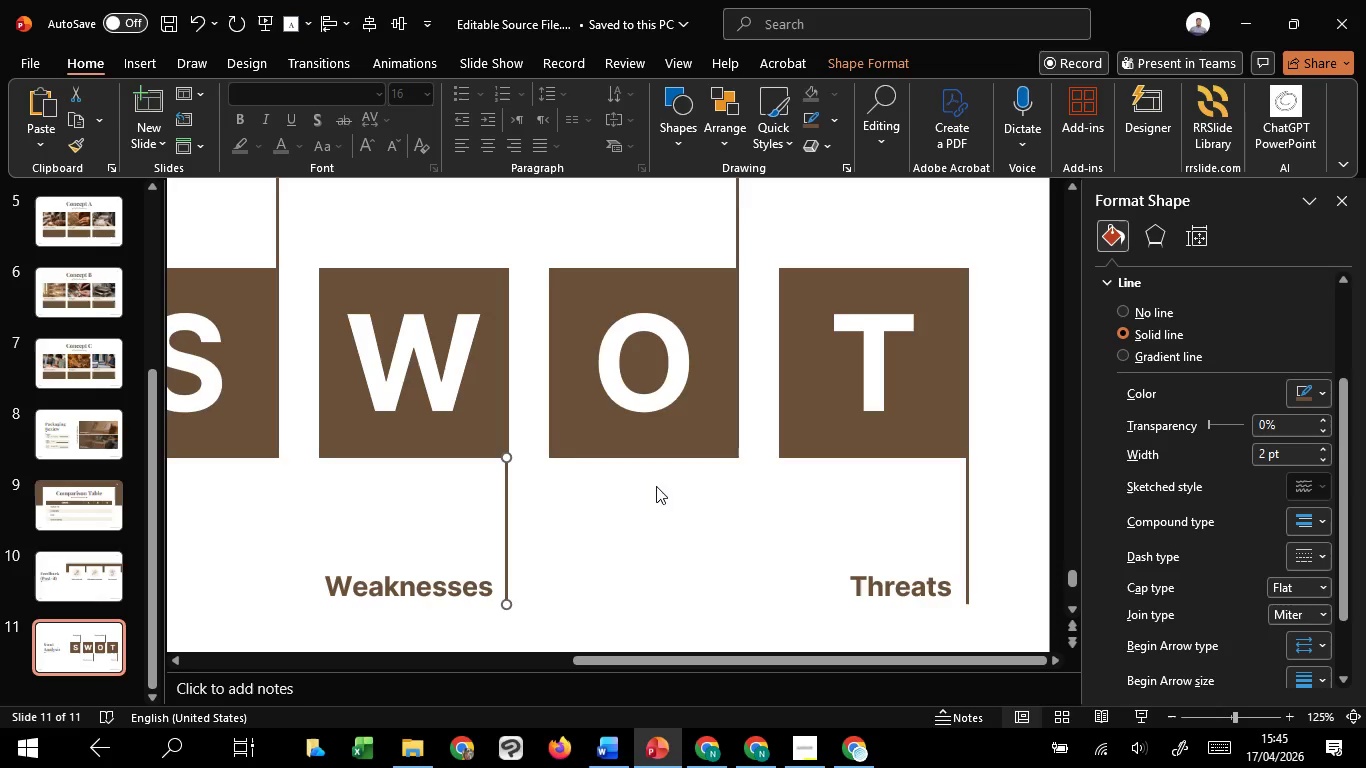 
left_click([704, 545])
 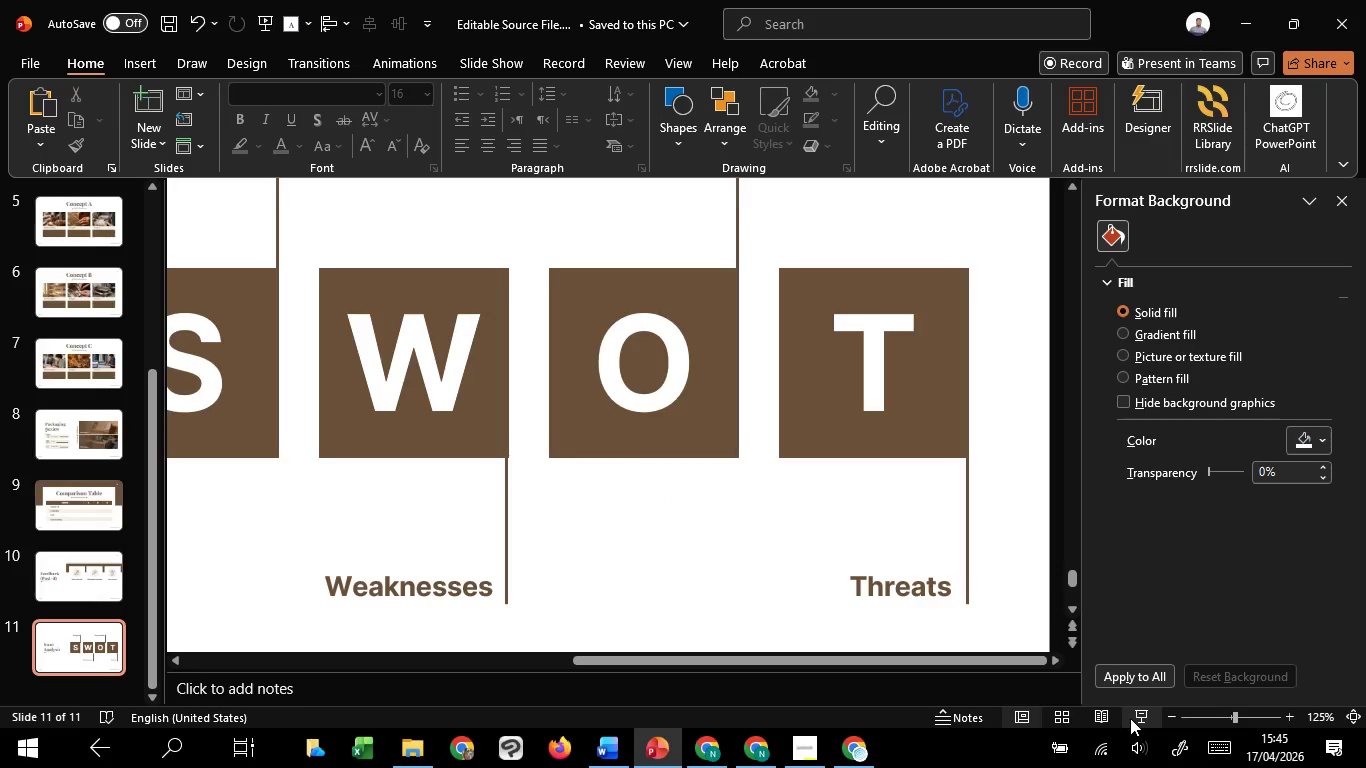 
left_click([1135, 718])
 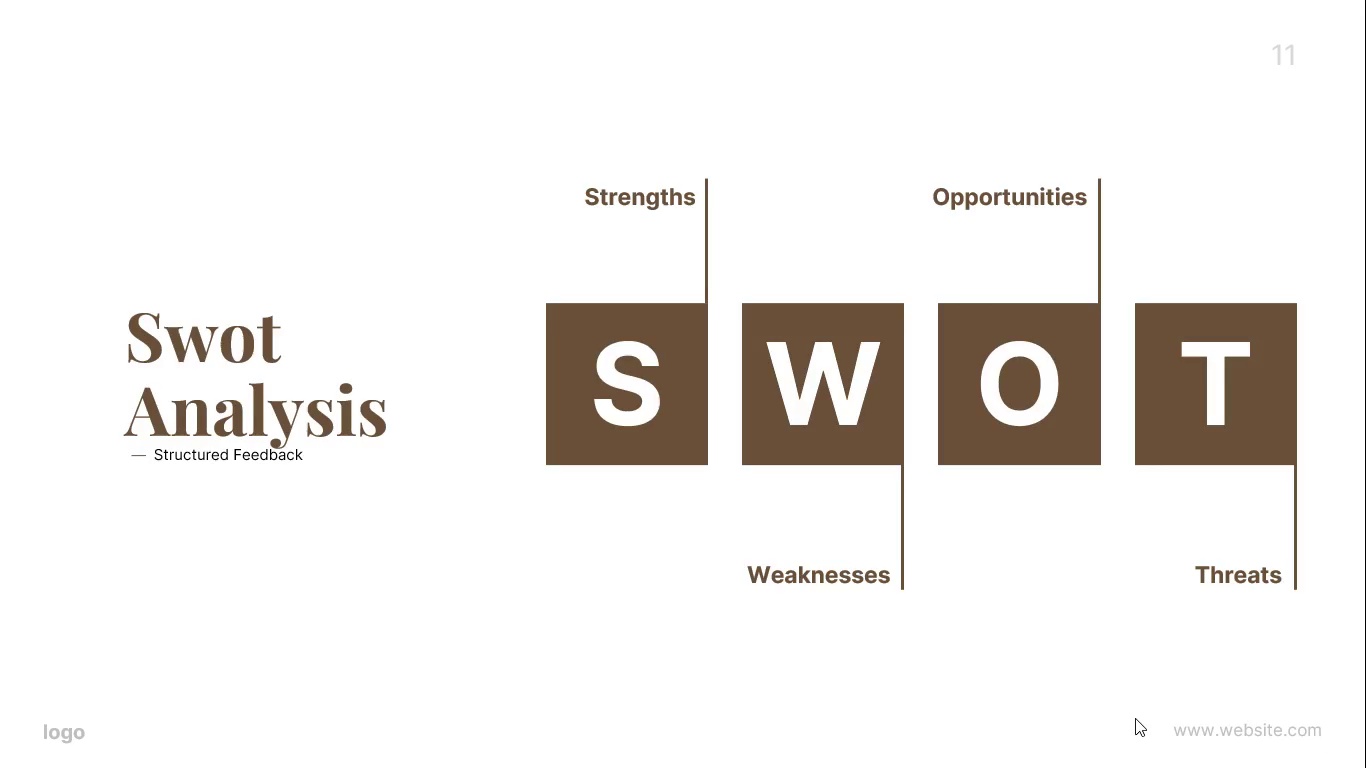 
wait(18.64)
 